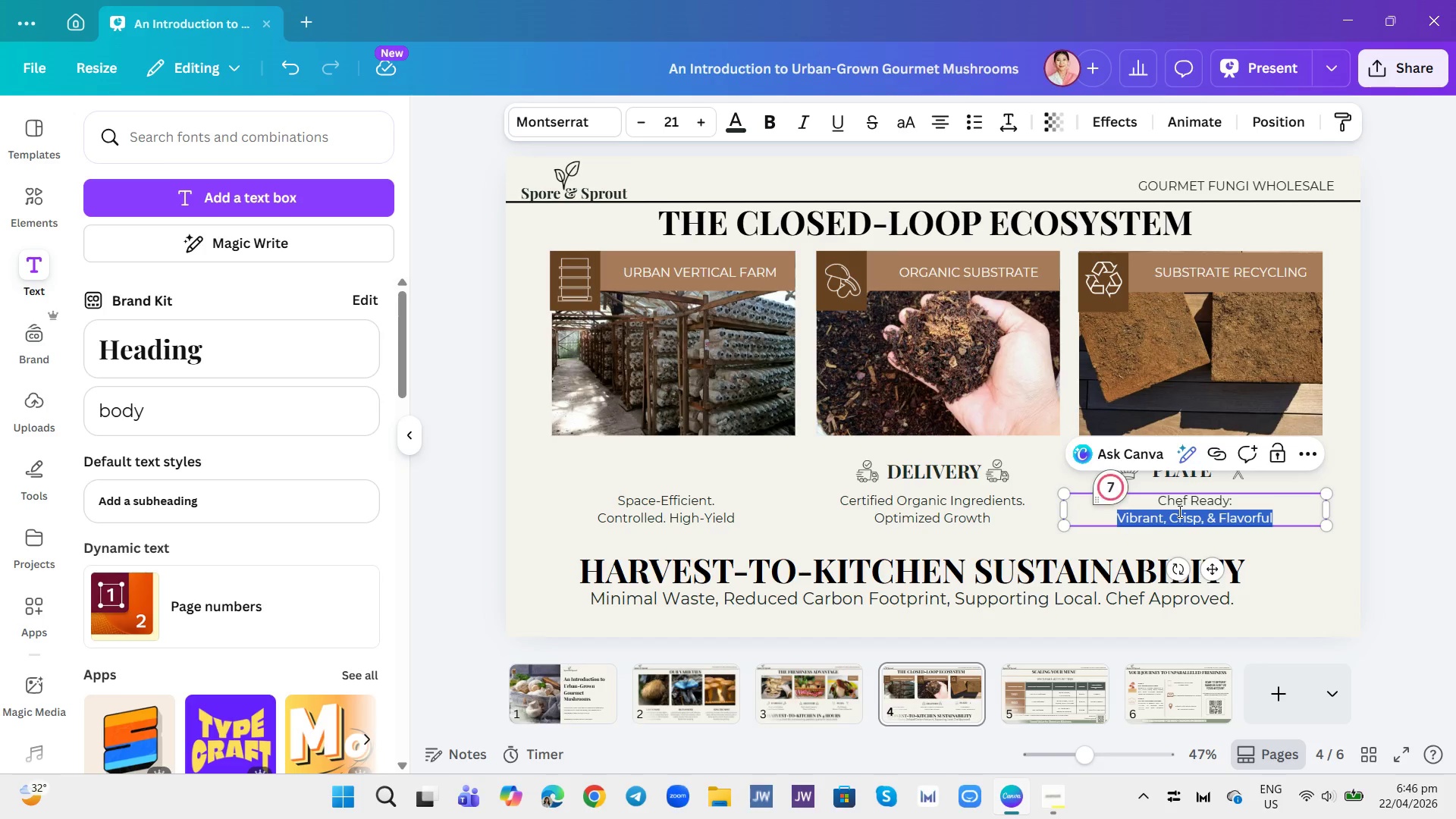 
left_click([1178, 511])
 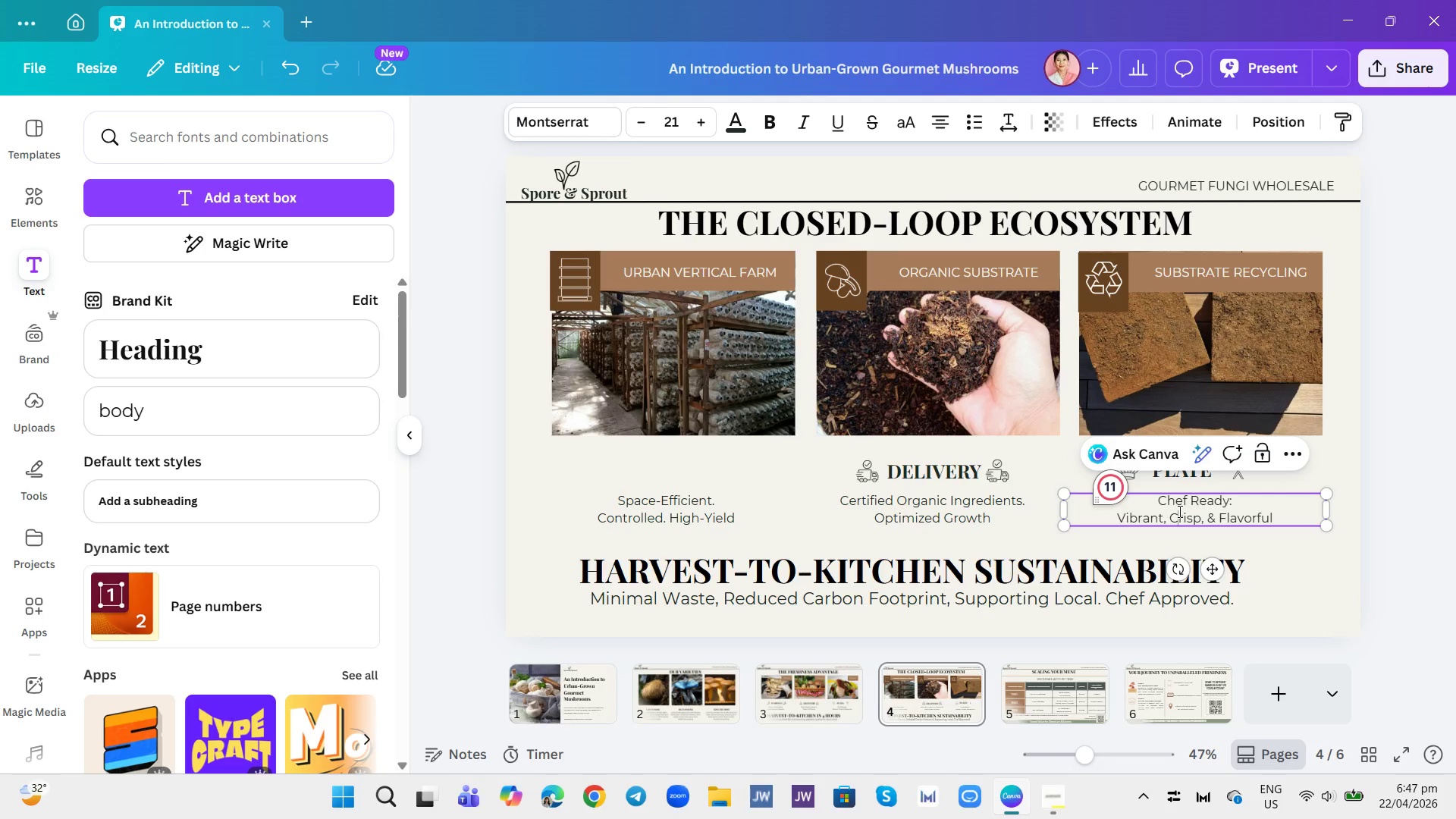 
key(Control+A)
 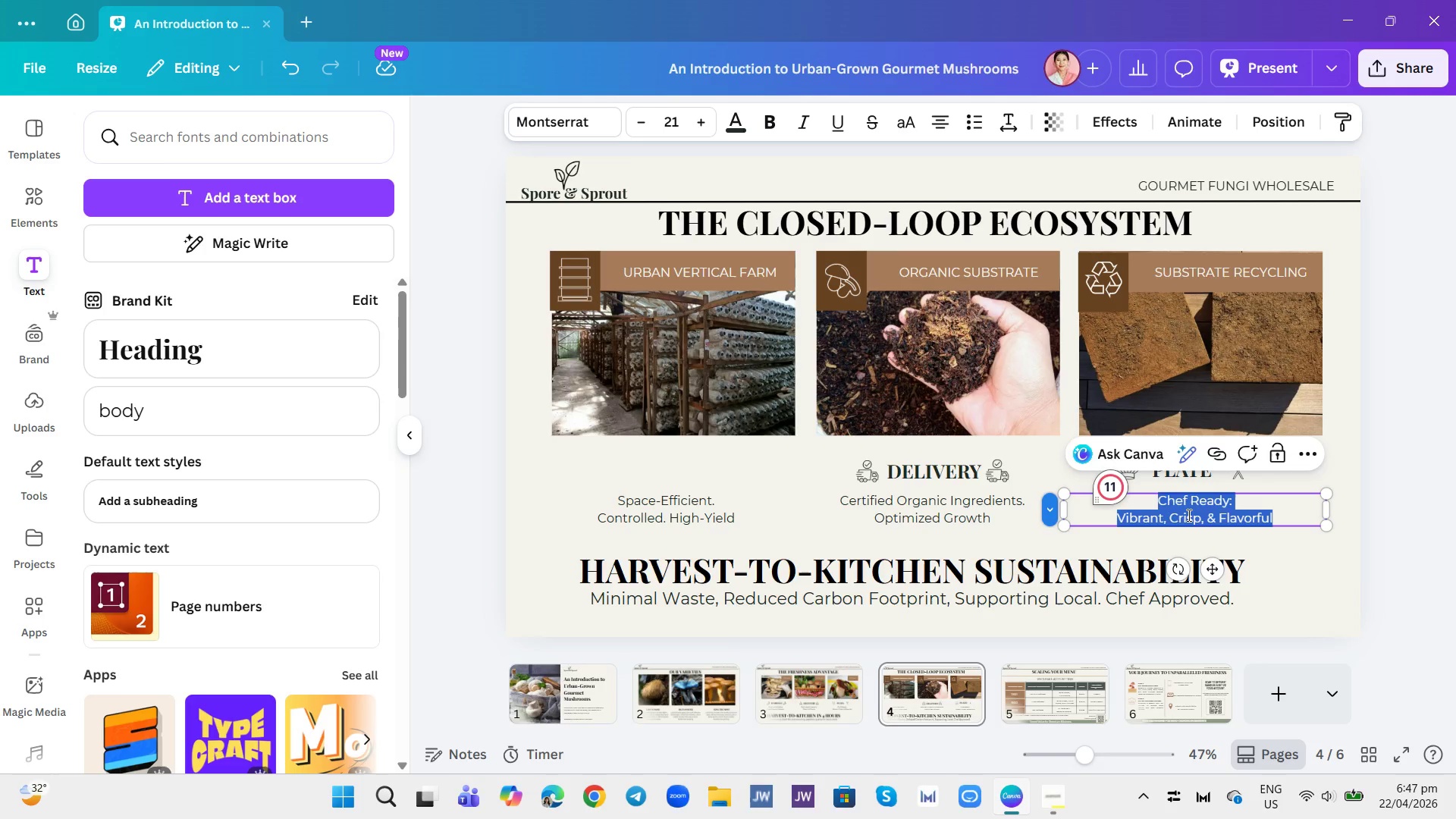 
key(Backspace)
type(Spent-Subdstrate)
 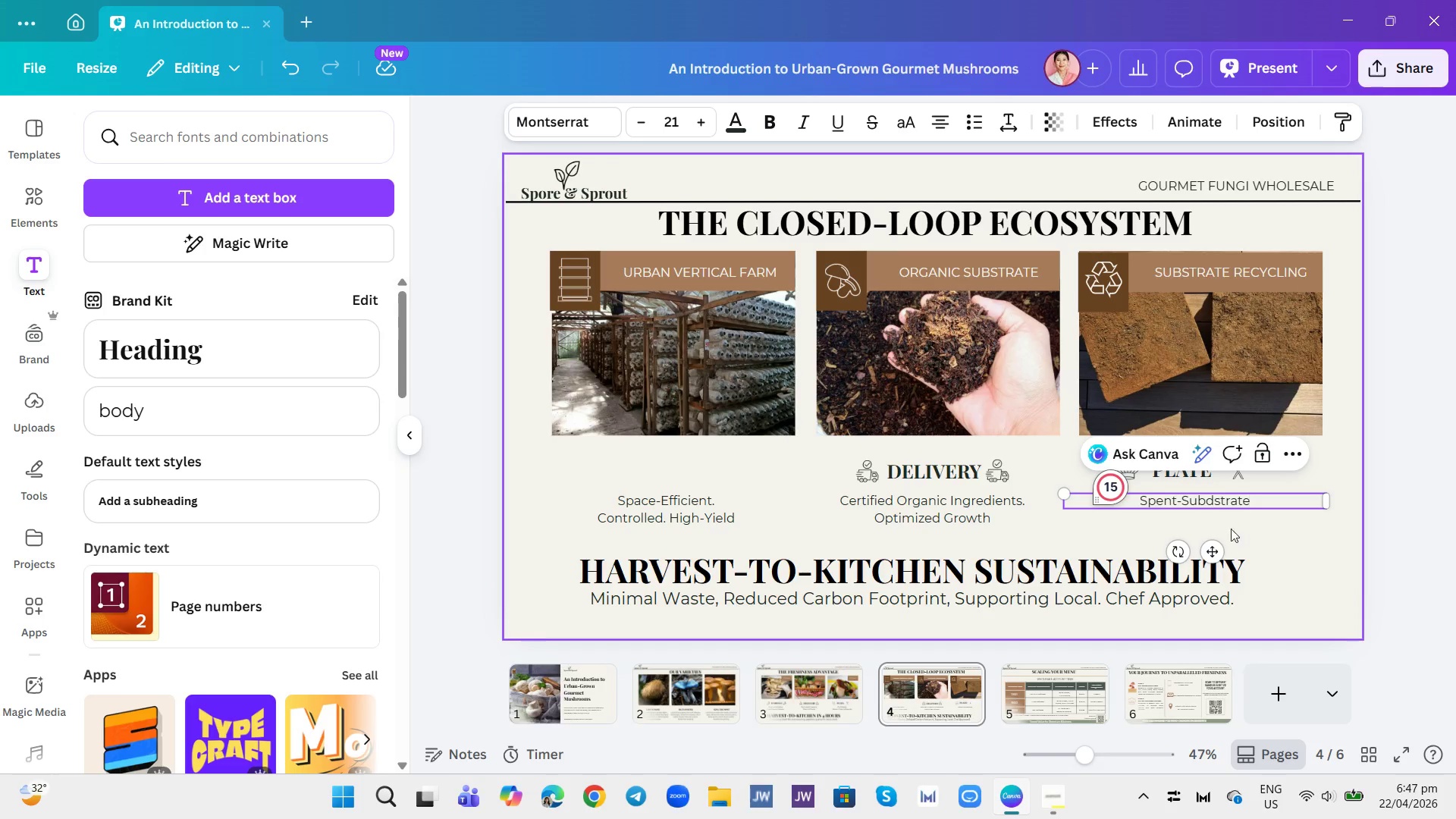 
left_click([1213, 511])
 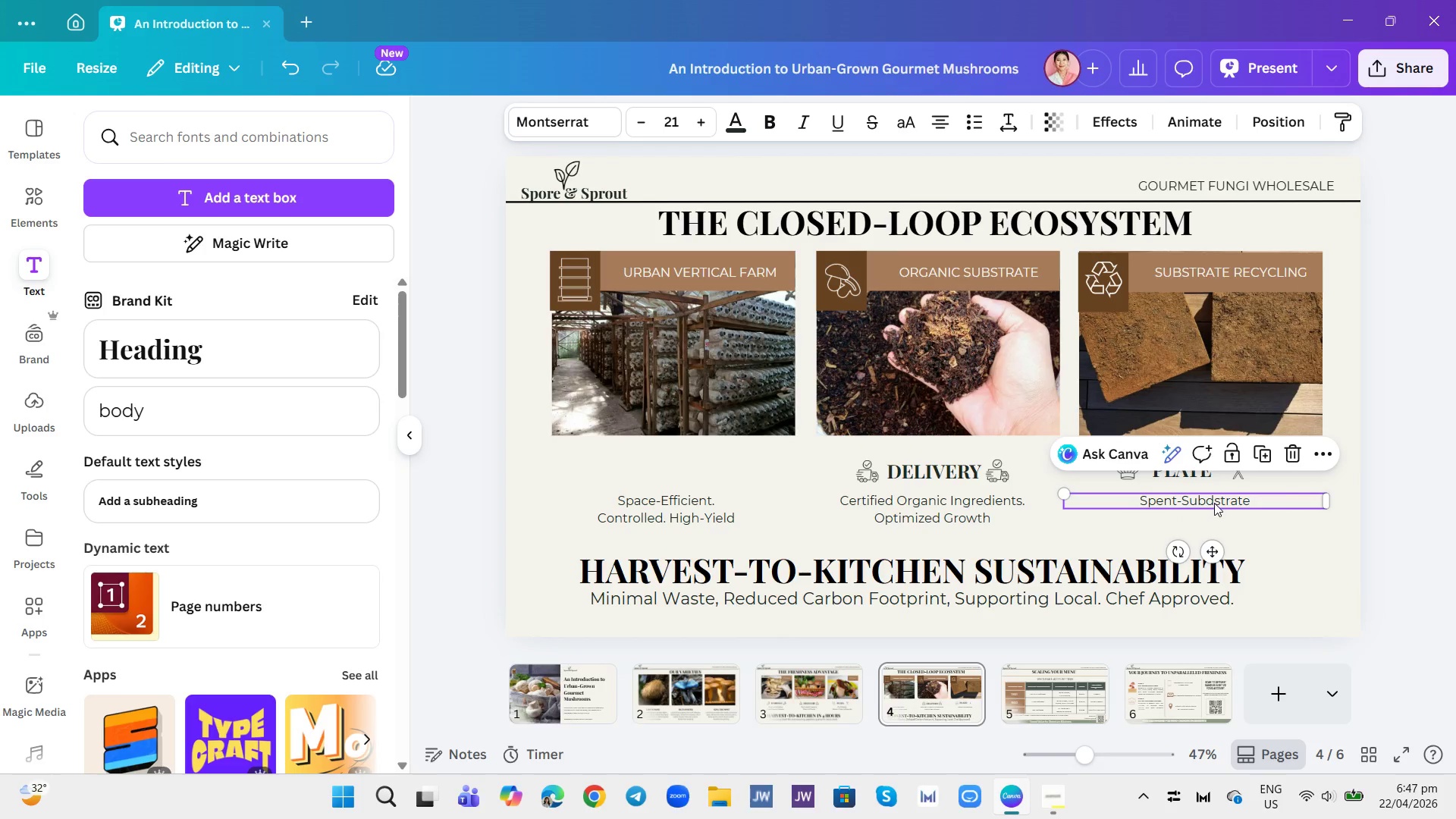 
double_click([1214, 503])
 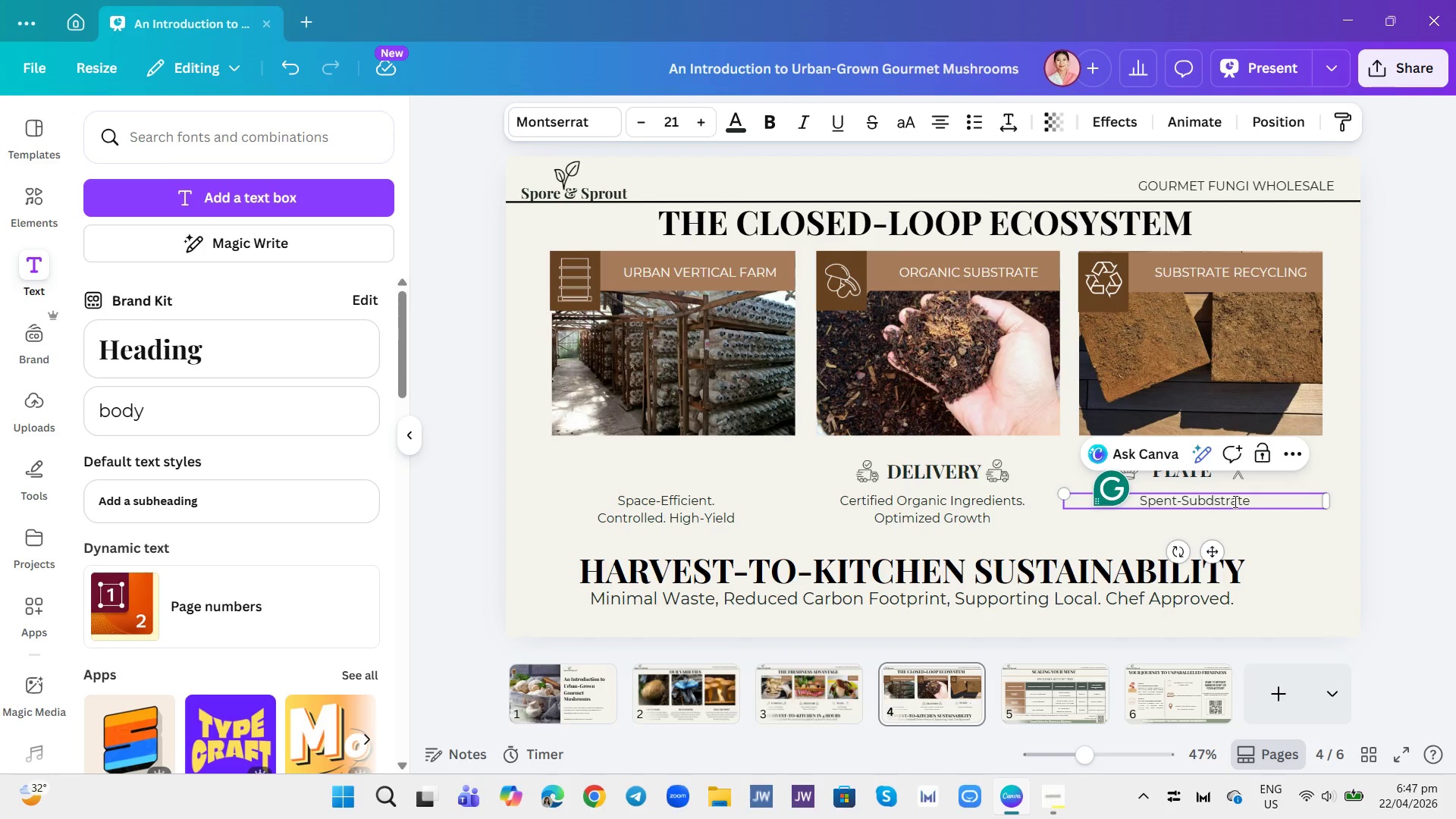 
key(Backspace)
 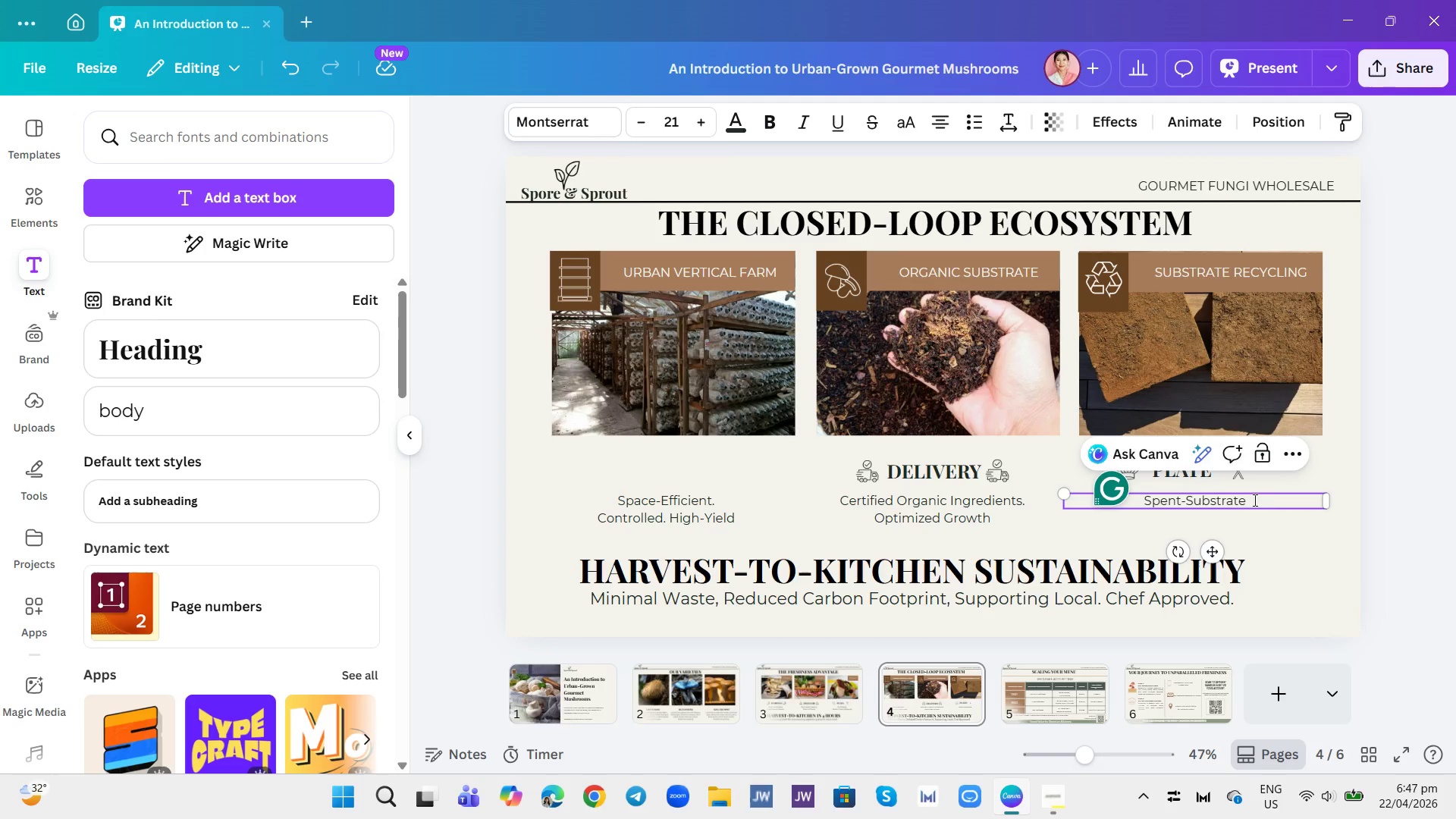 
left_click([1274, 500])
 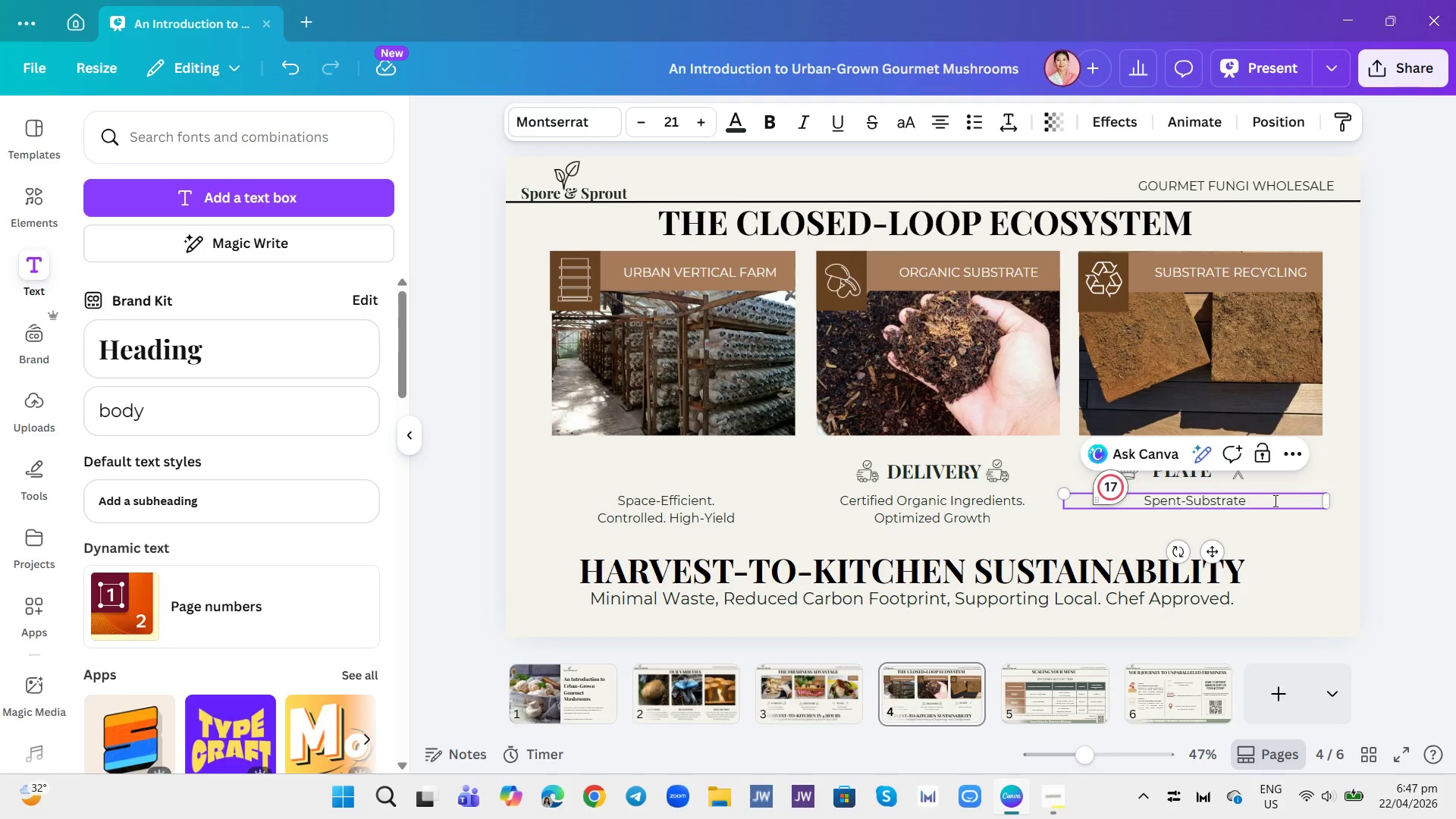 
type( to  Local Compost. )
 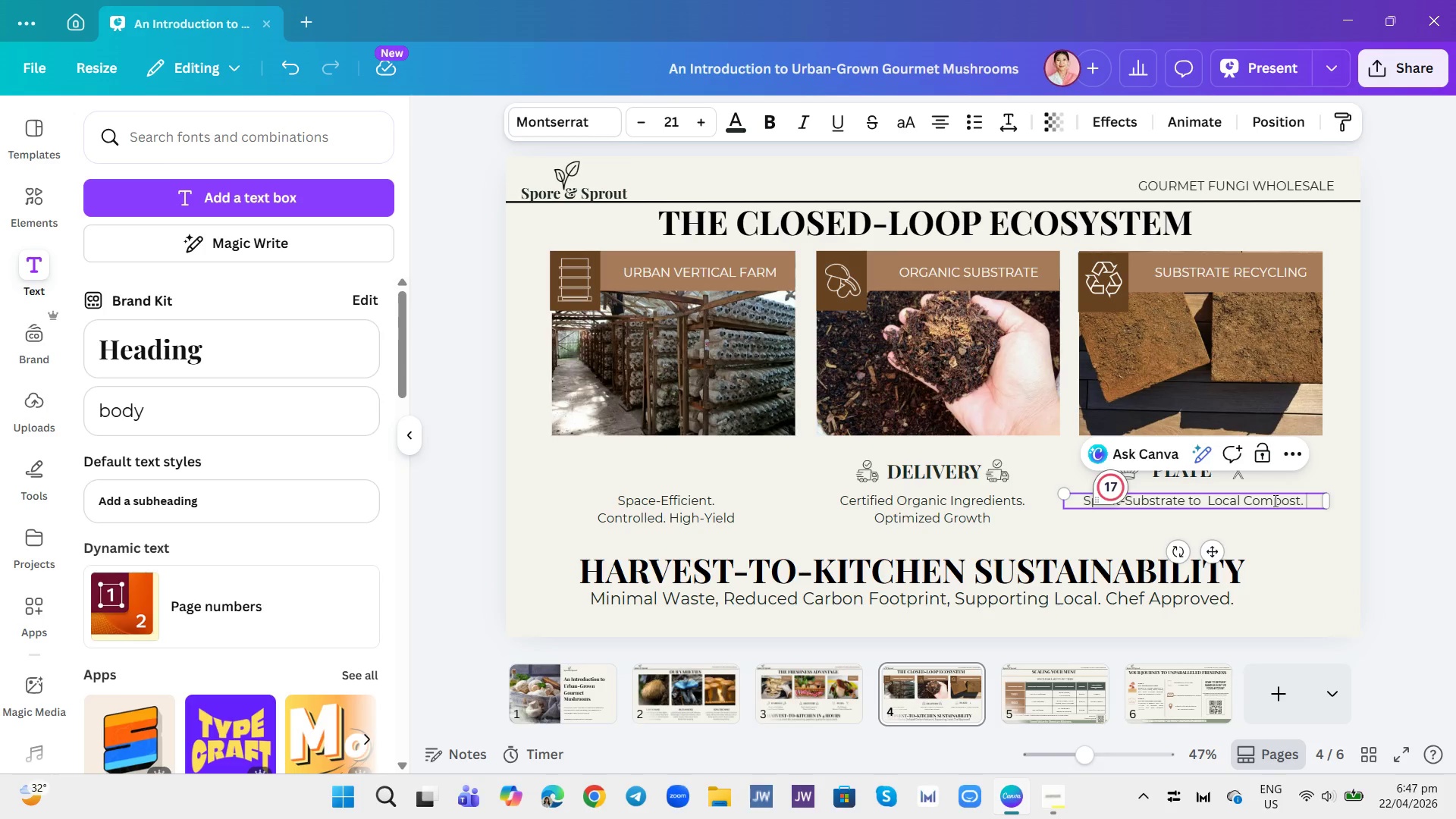 
key(Enter)
 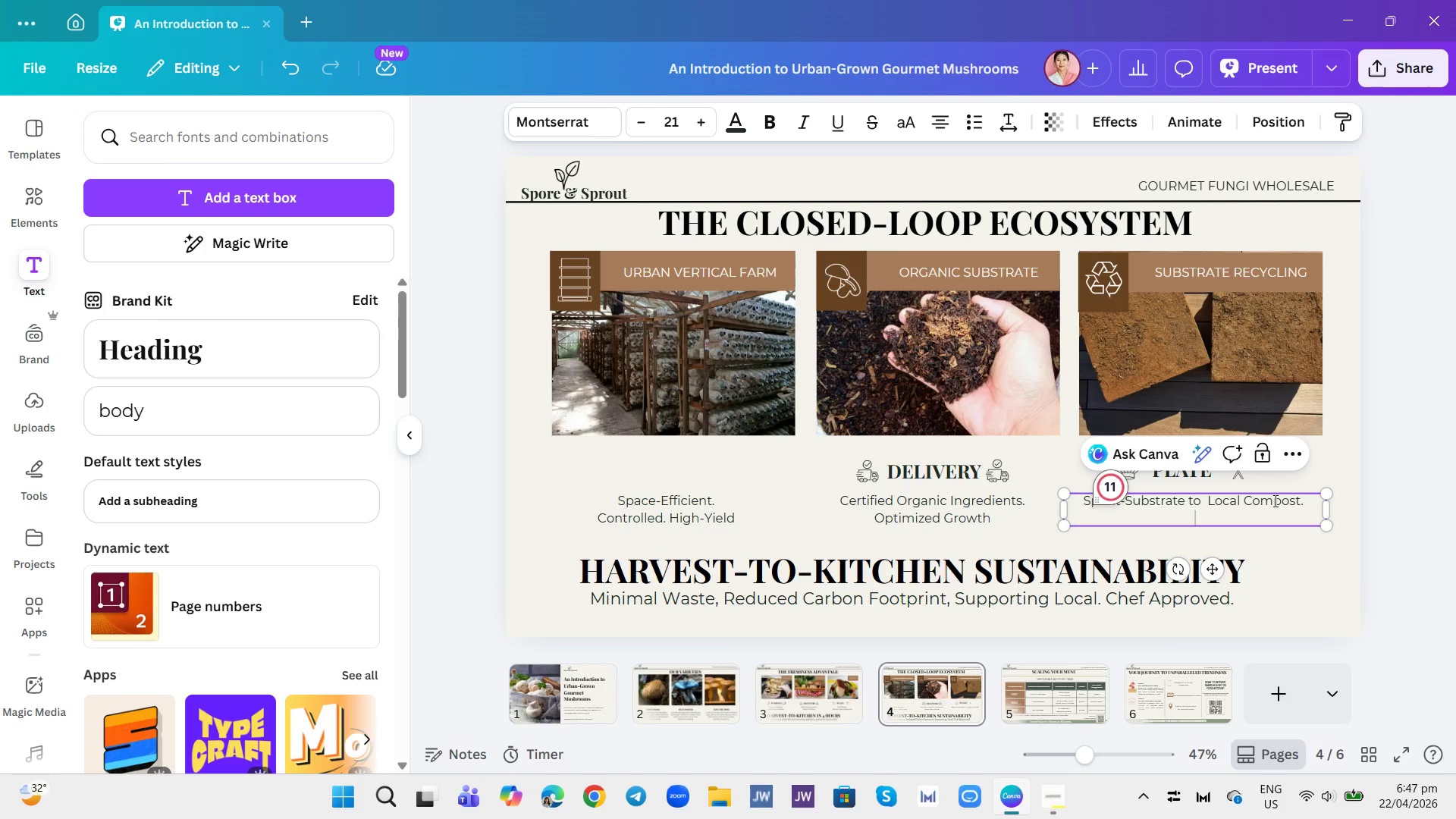 
type(Closing the Loop)
 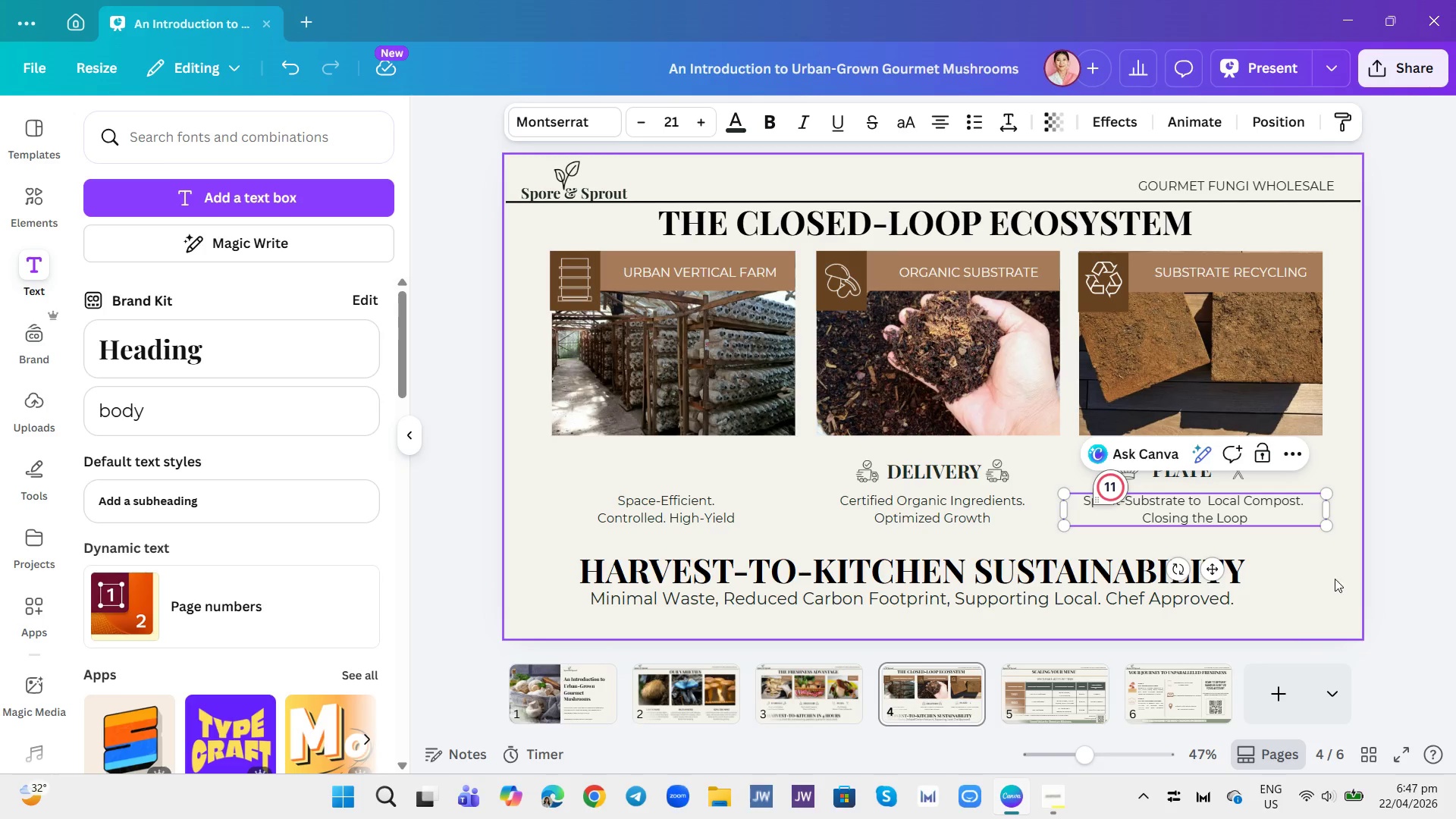 
wait(6.66)
 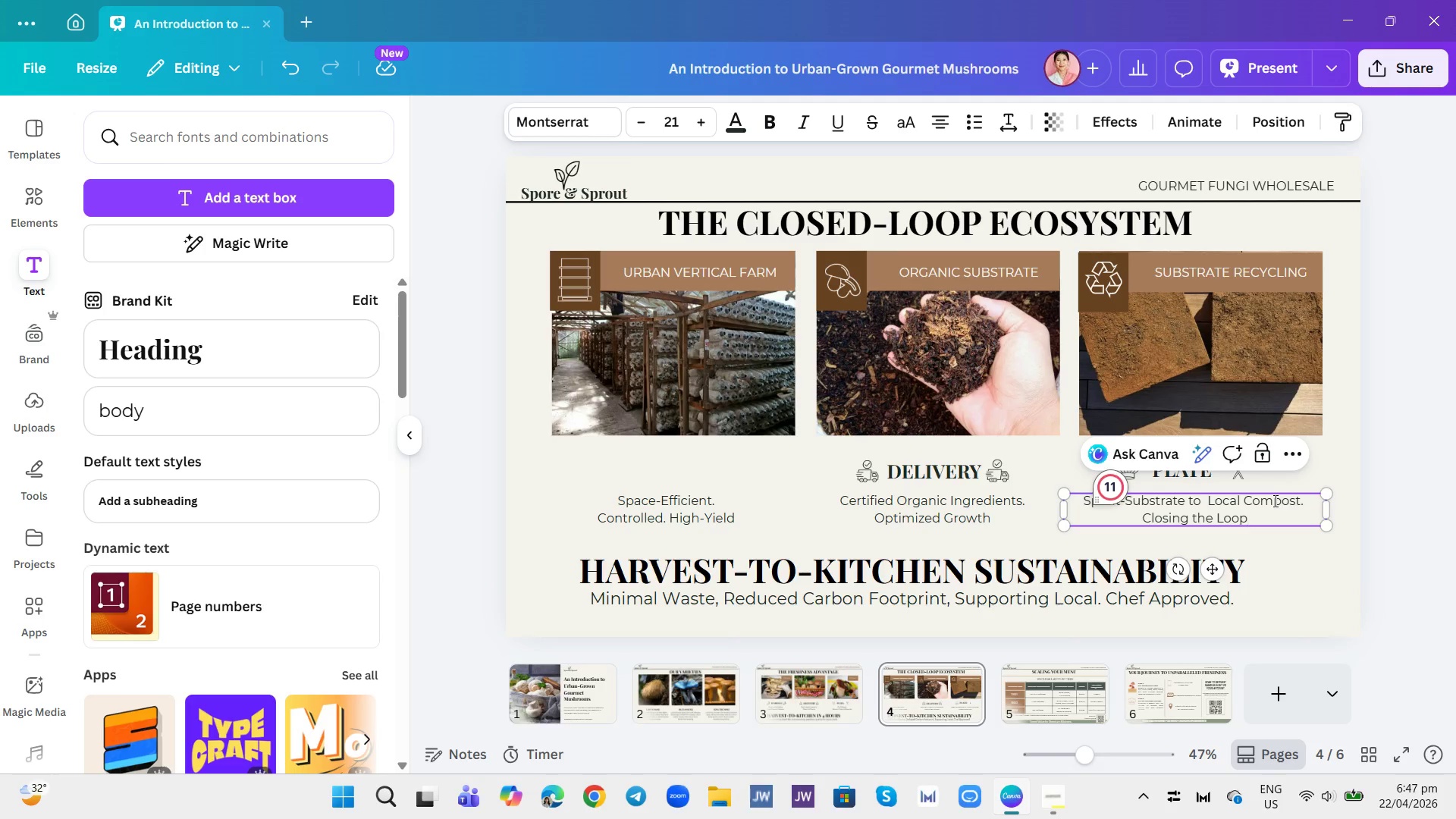 
left_click([1307, 554])
 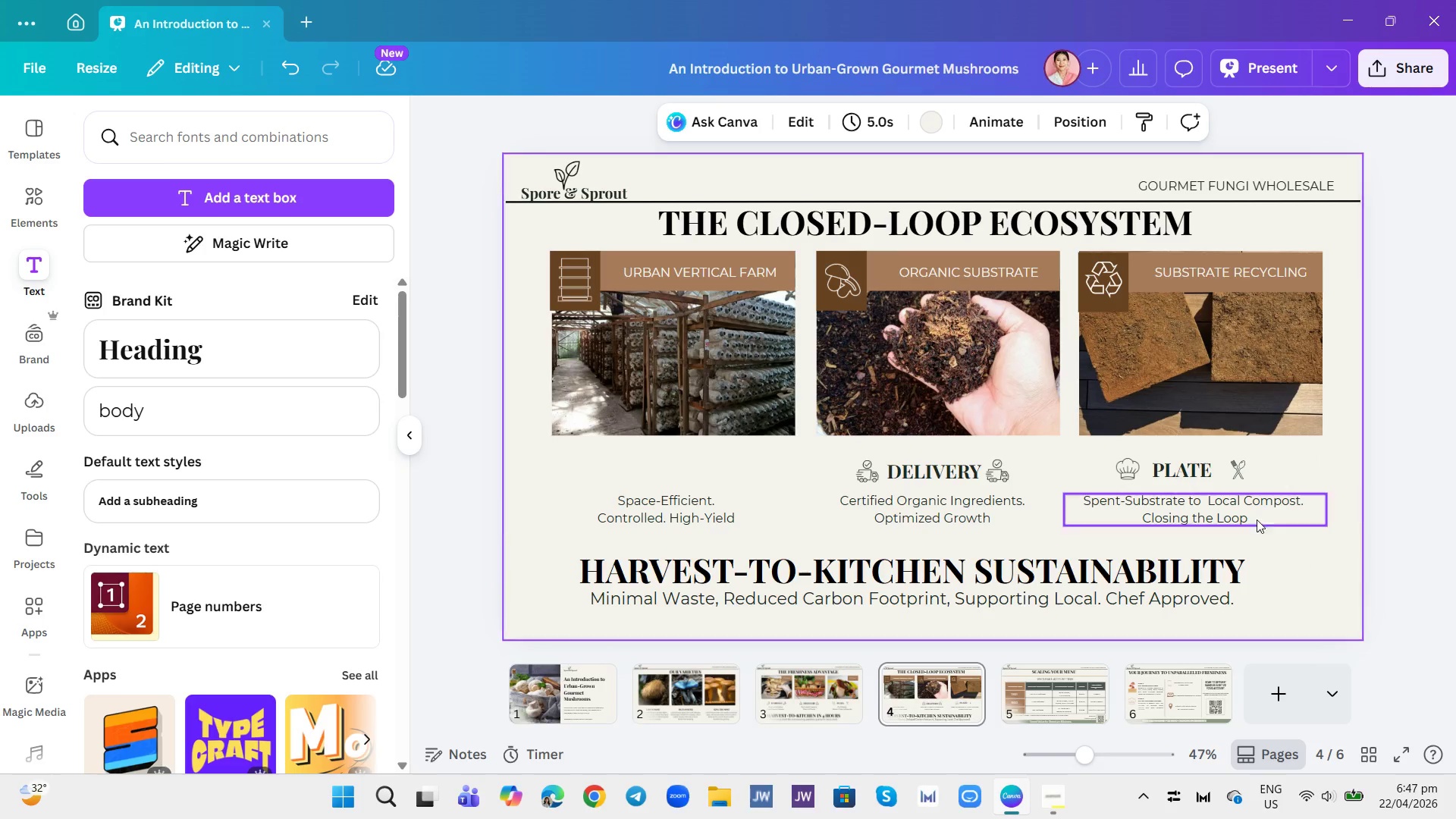 
left_click([1228, 468])
 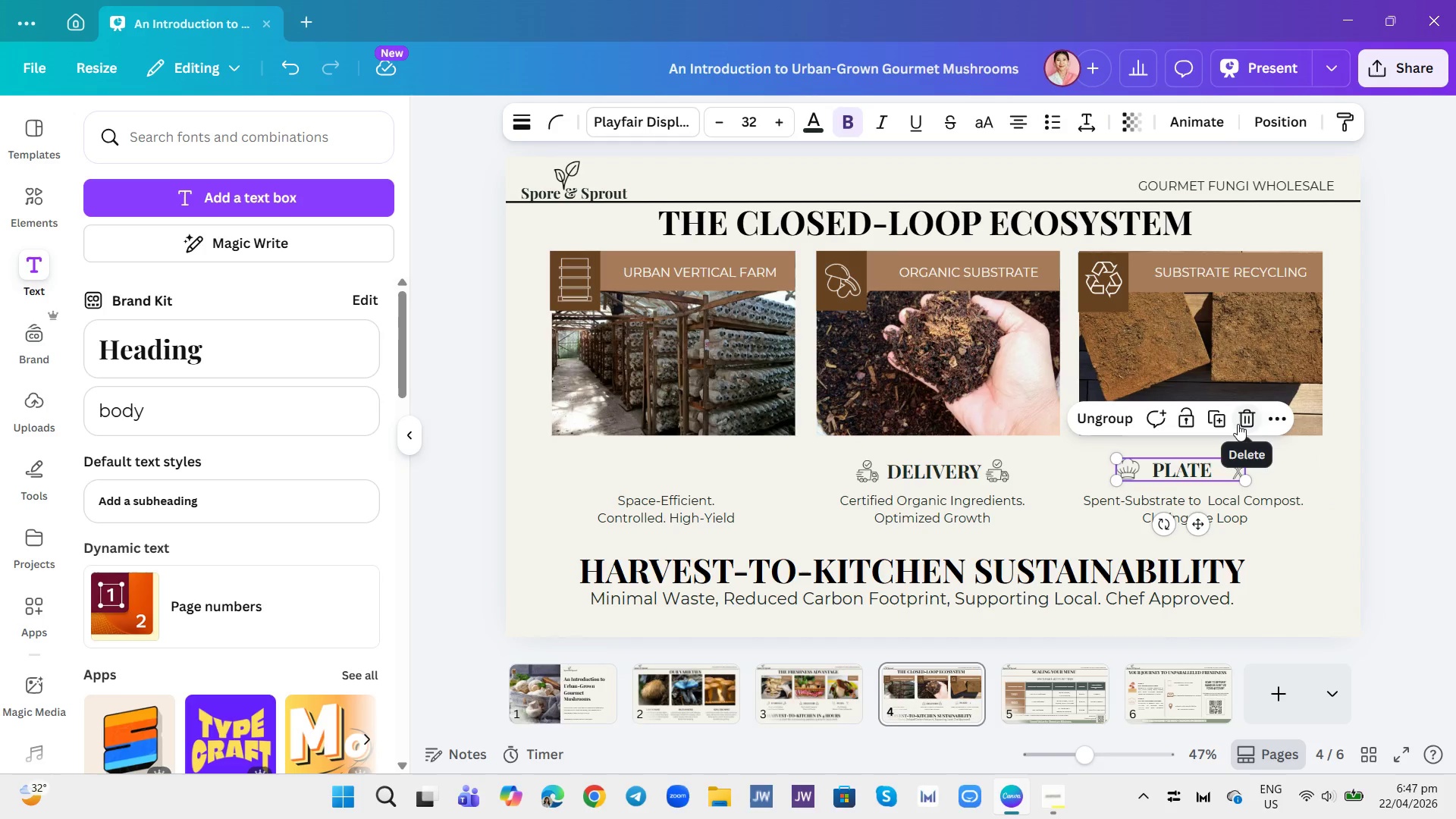 
left_click([1238, 424])
 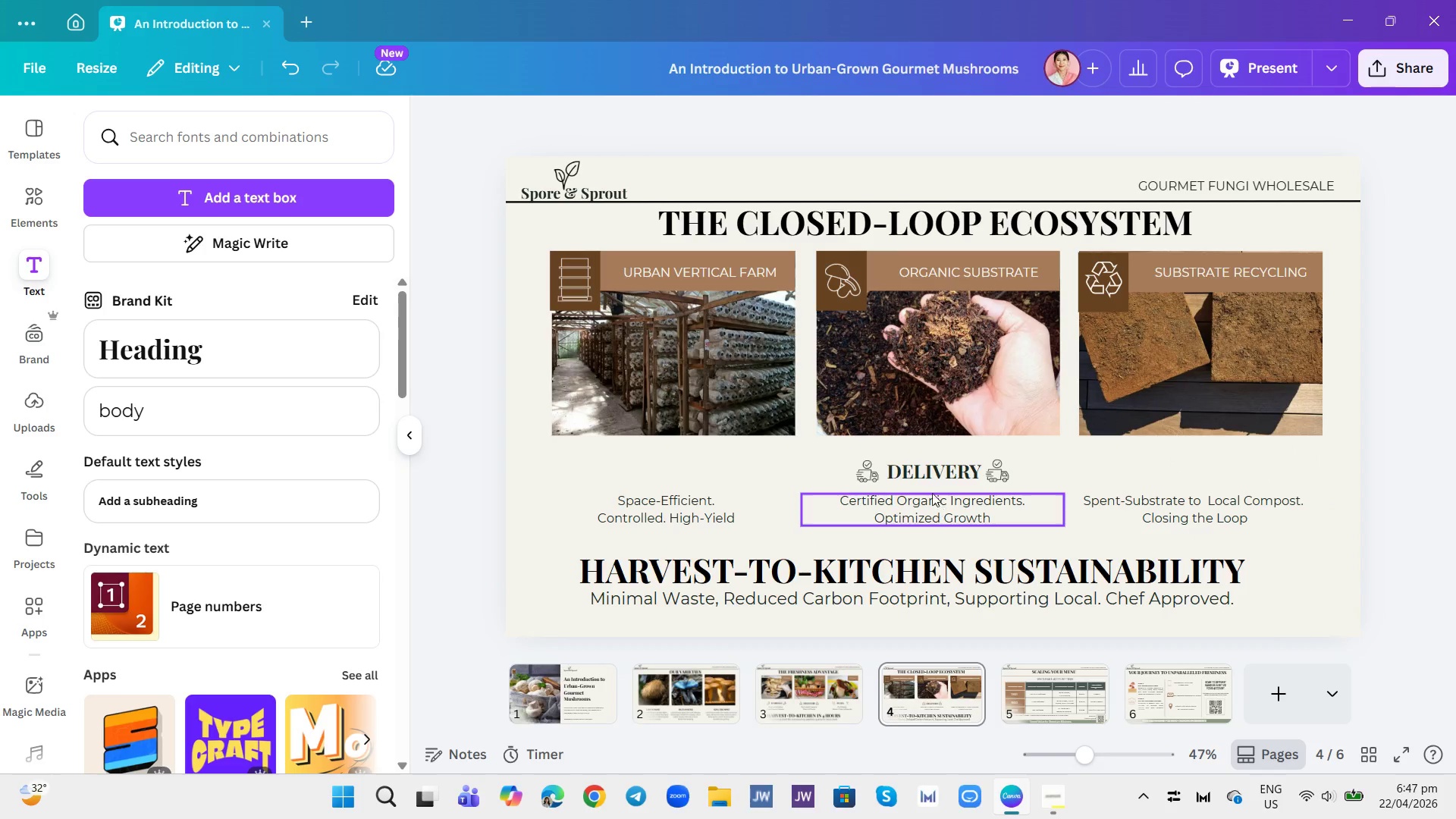 
left_click([933, 469])
 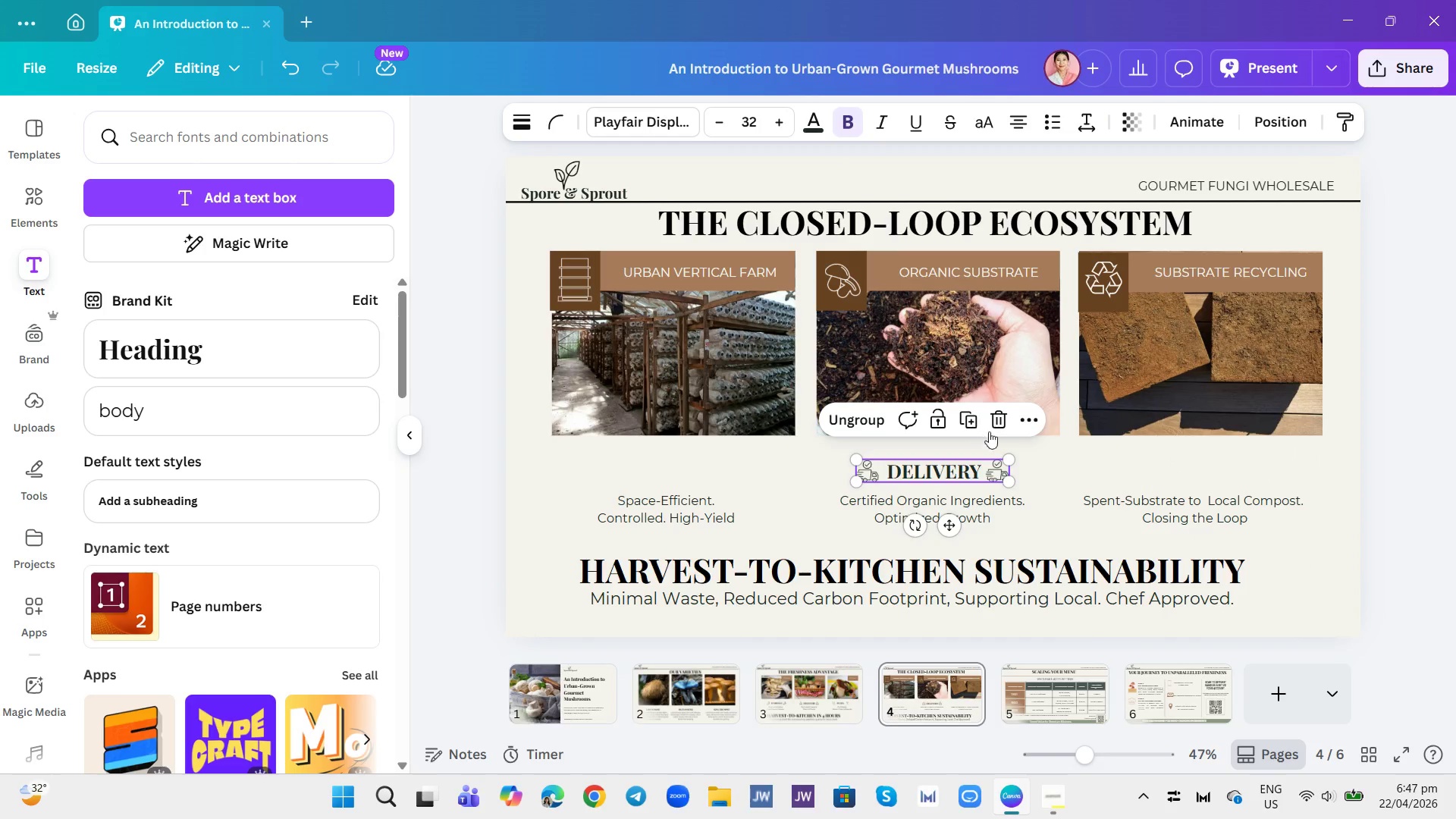 
left_click([994, 419])
 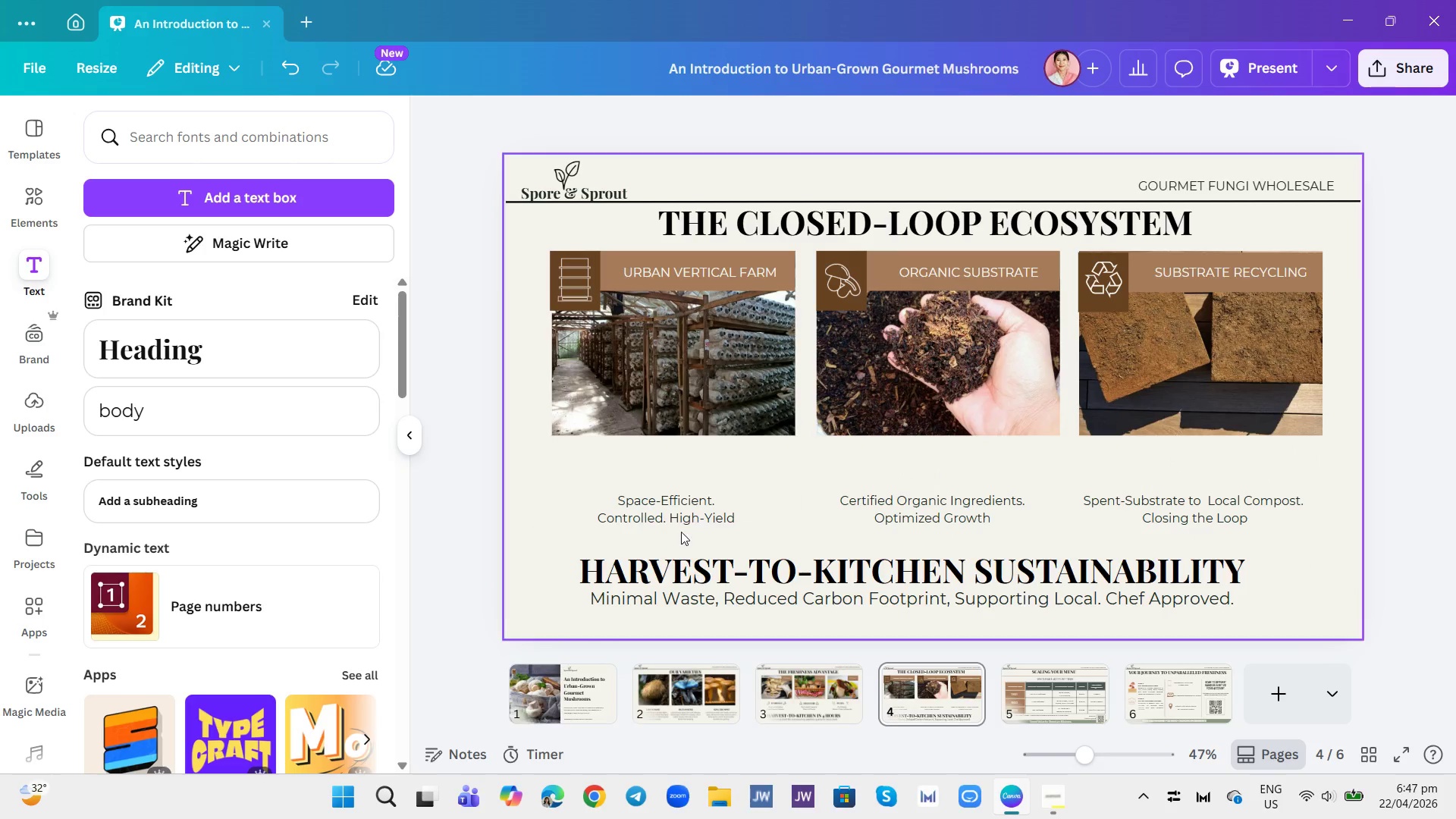 
left_click([689, 510])
 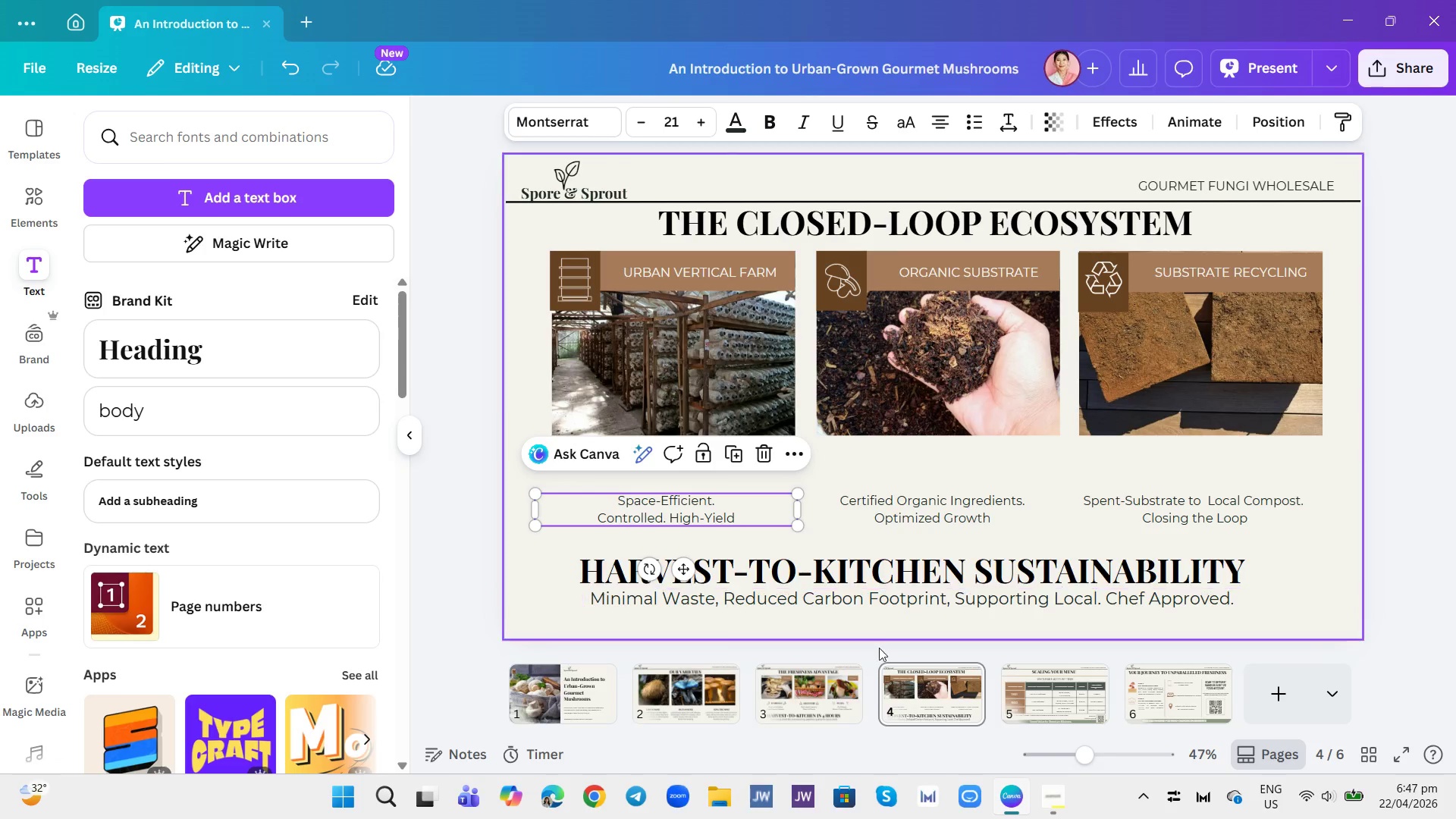 
left_click([791, 694])
 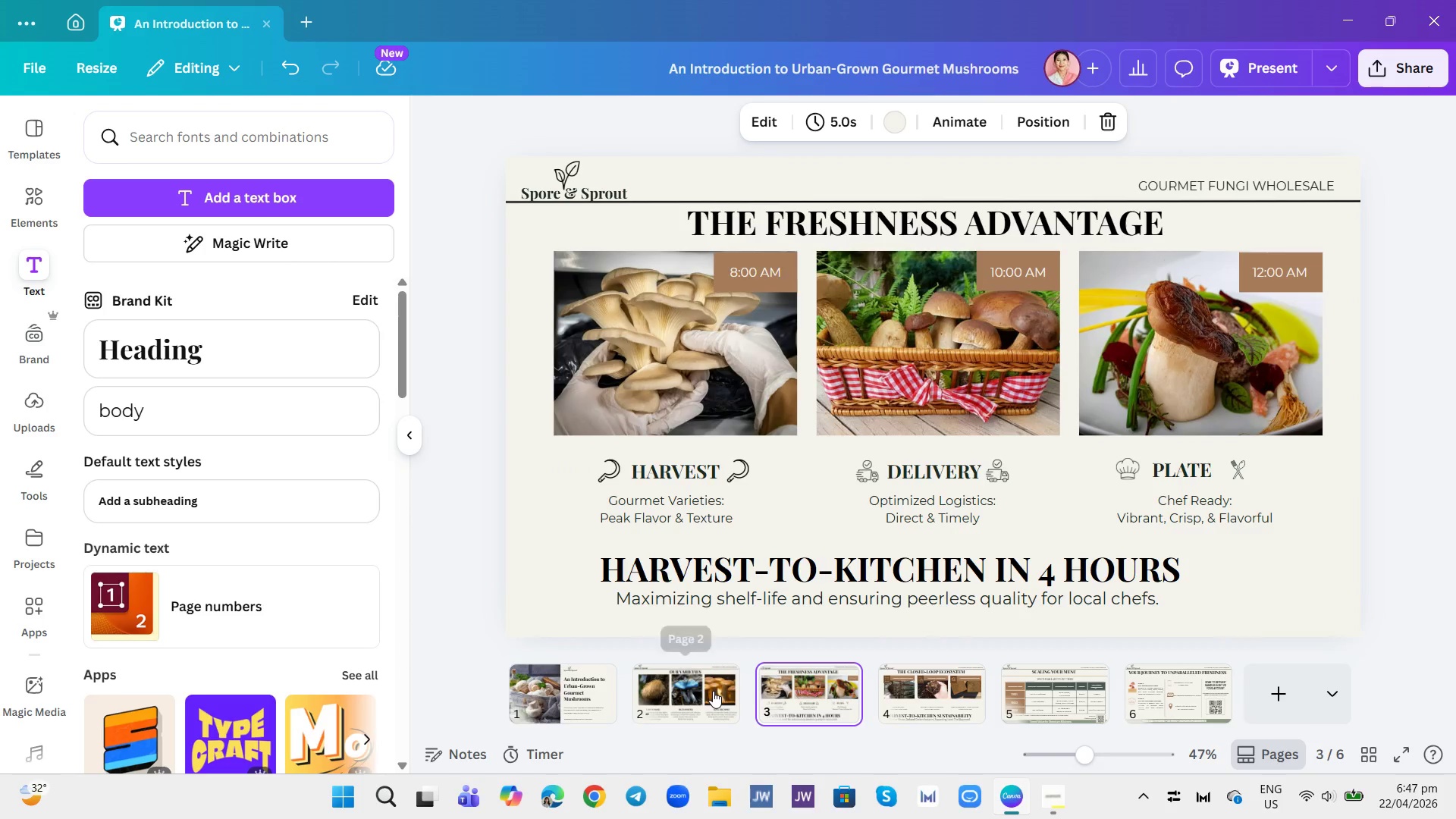 
left_click([713, 691])
 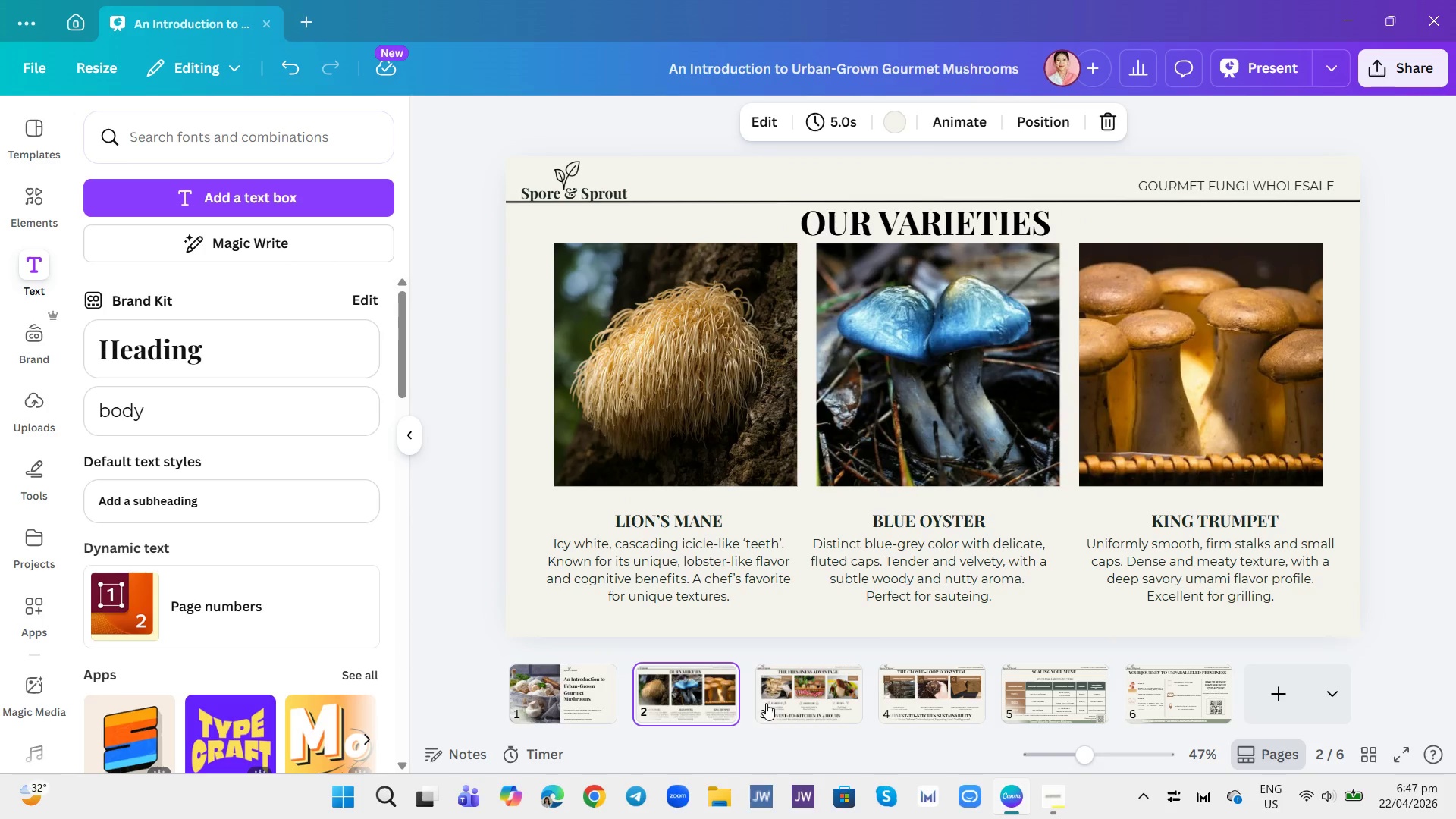 
left_click([779, 702])
 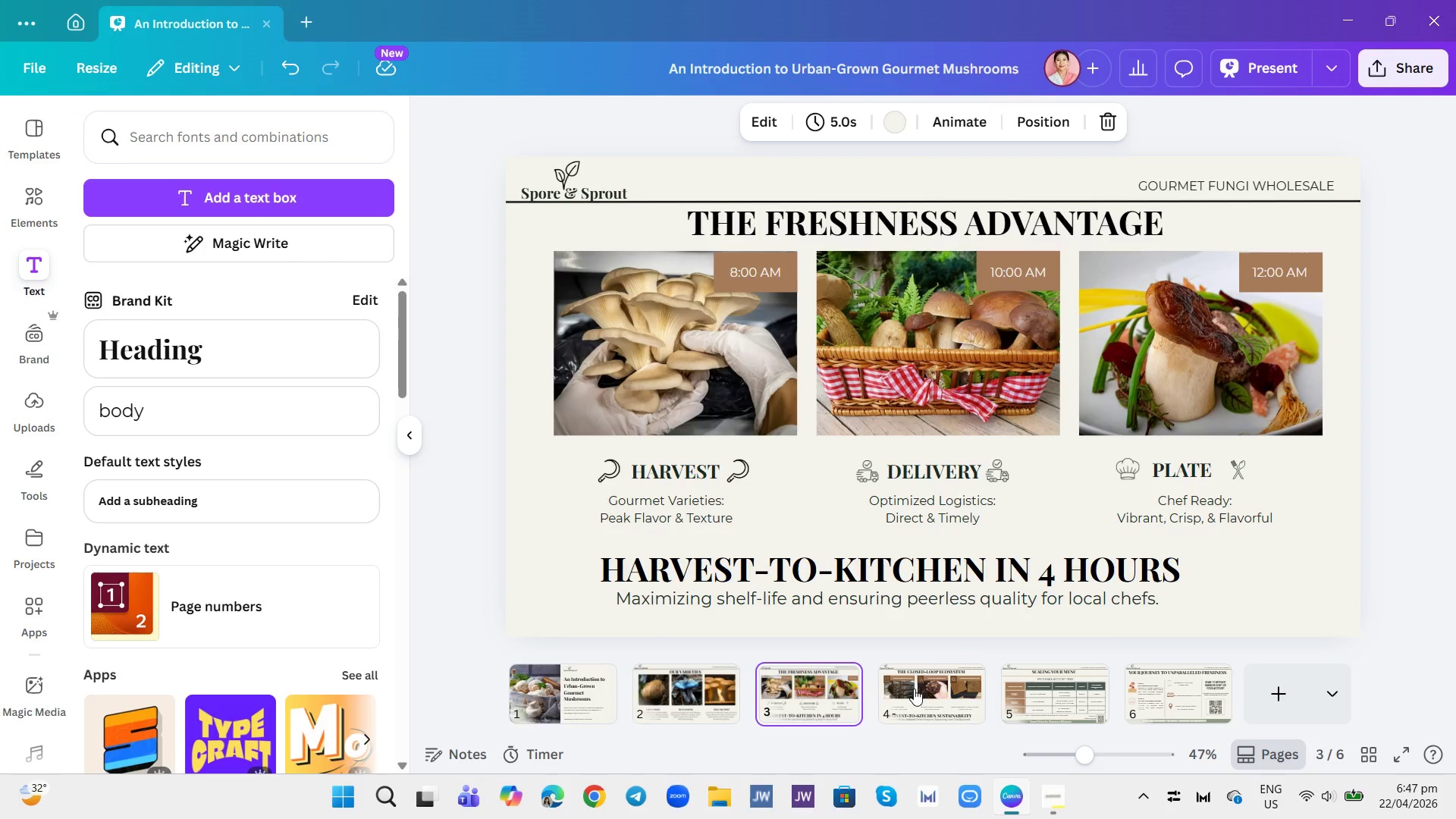 
left_click([920, 692])
 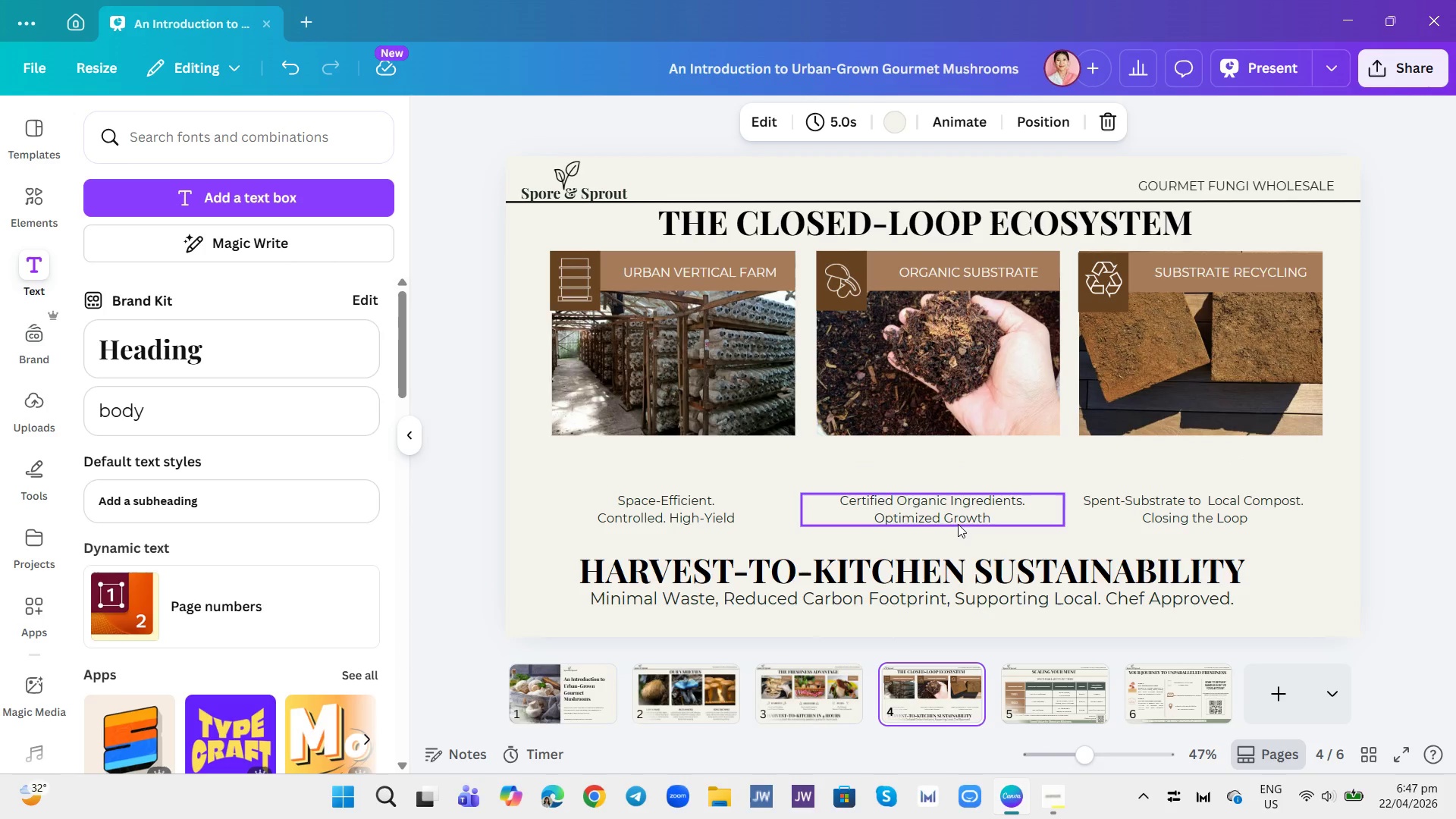 
left_click([750, 275])
 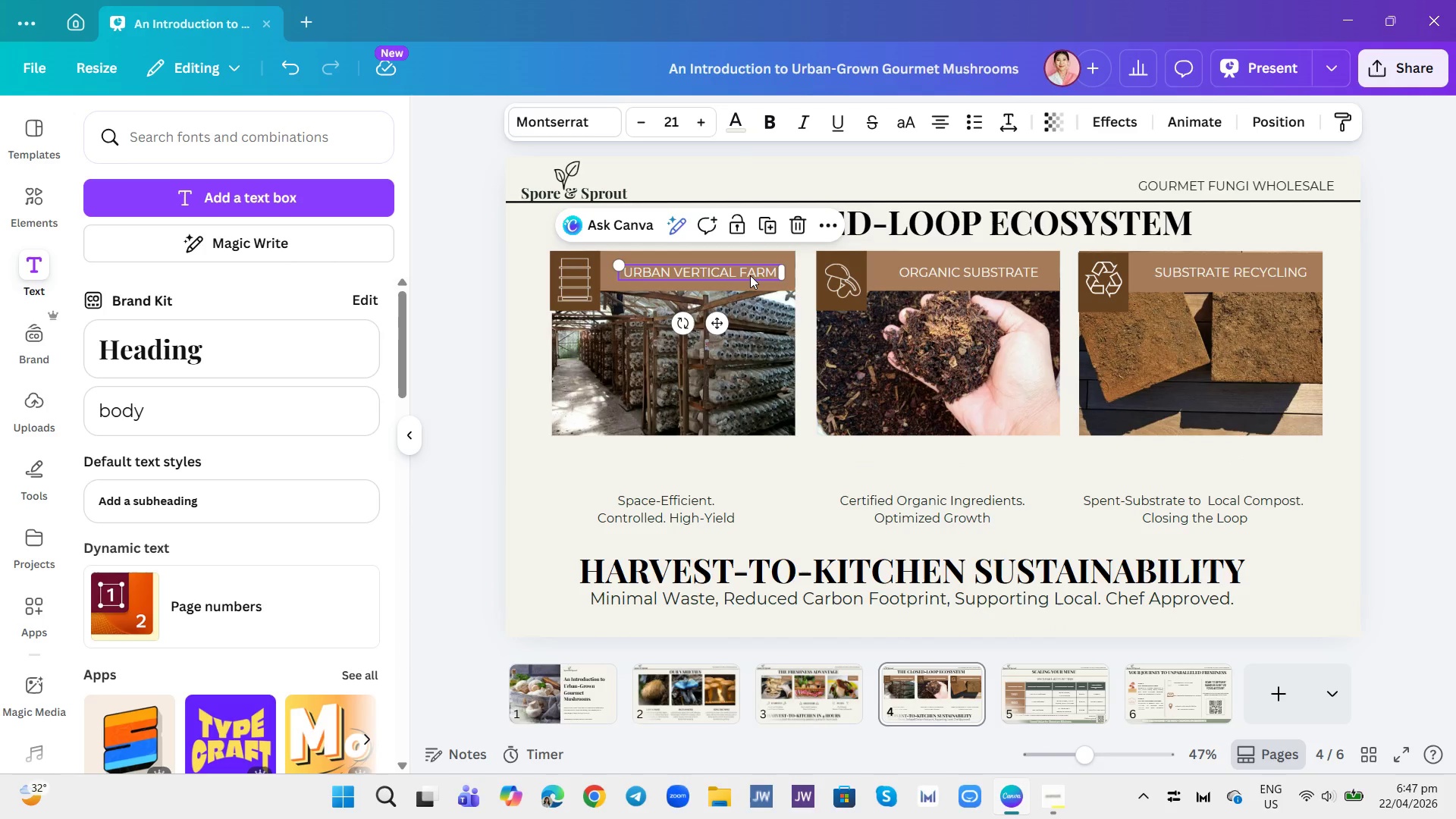 
key(Control+A)
 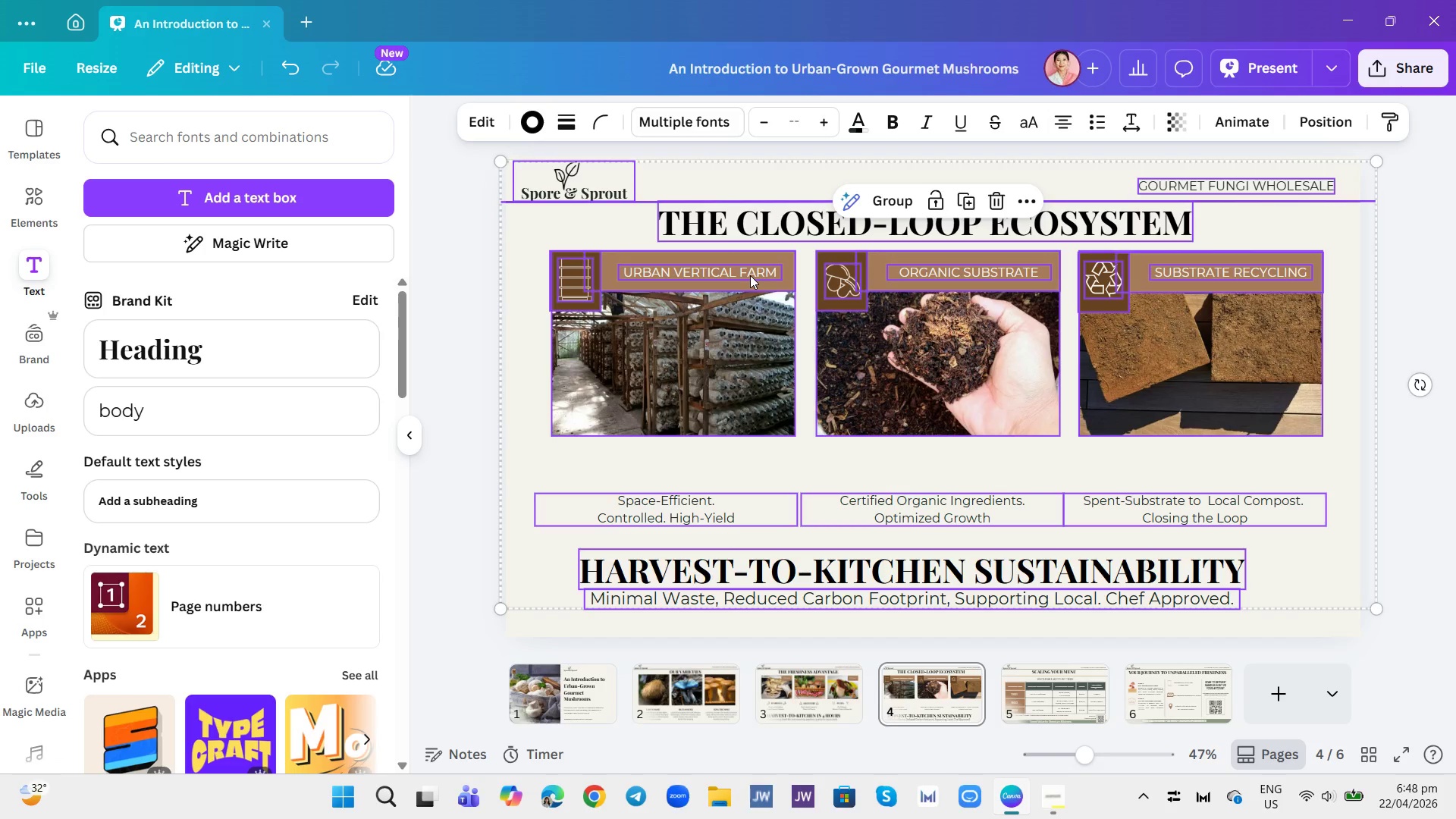 
key(Control+ControlLeft)
 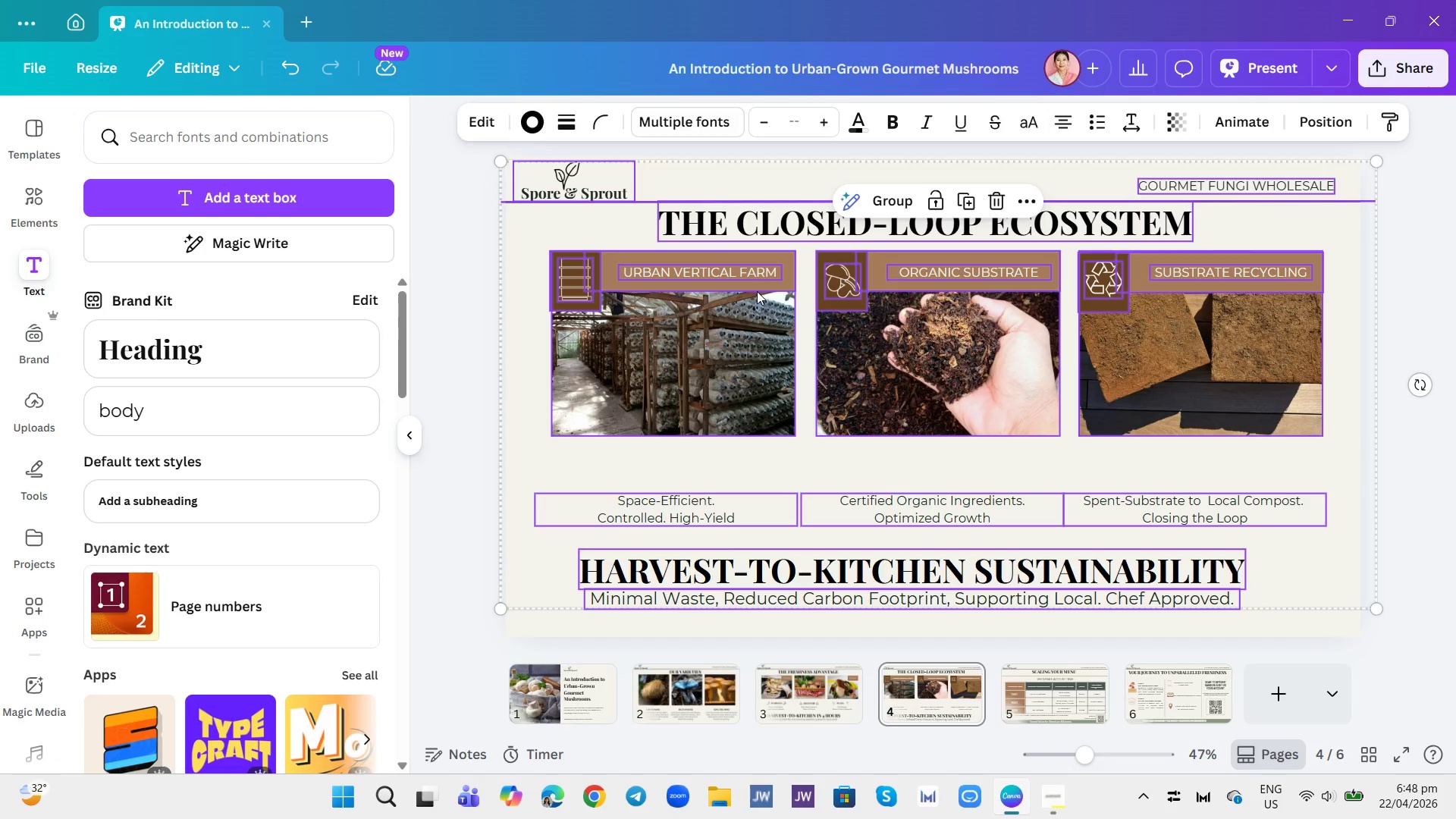 
left_click([757, 291])
 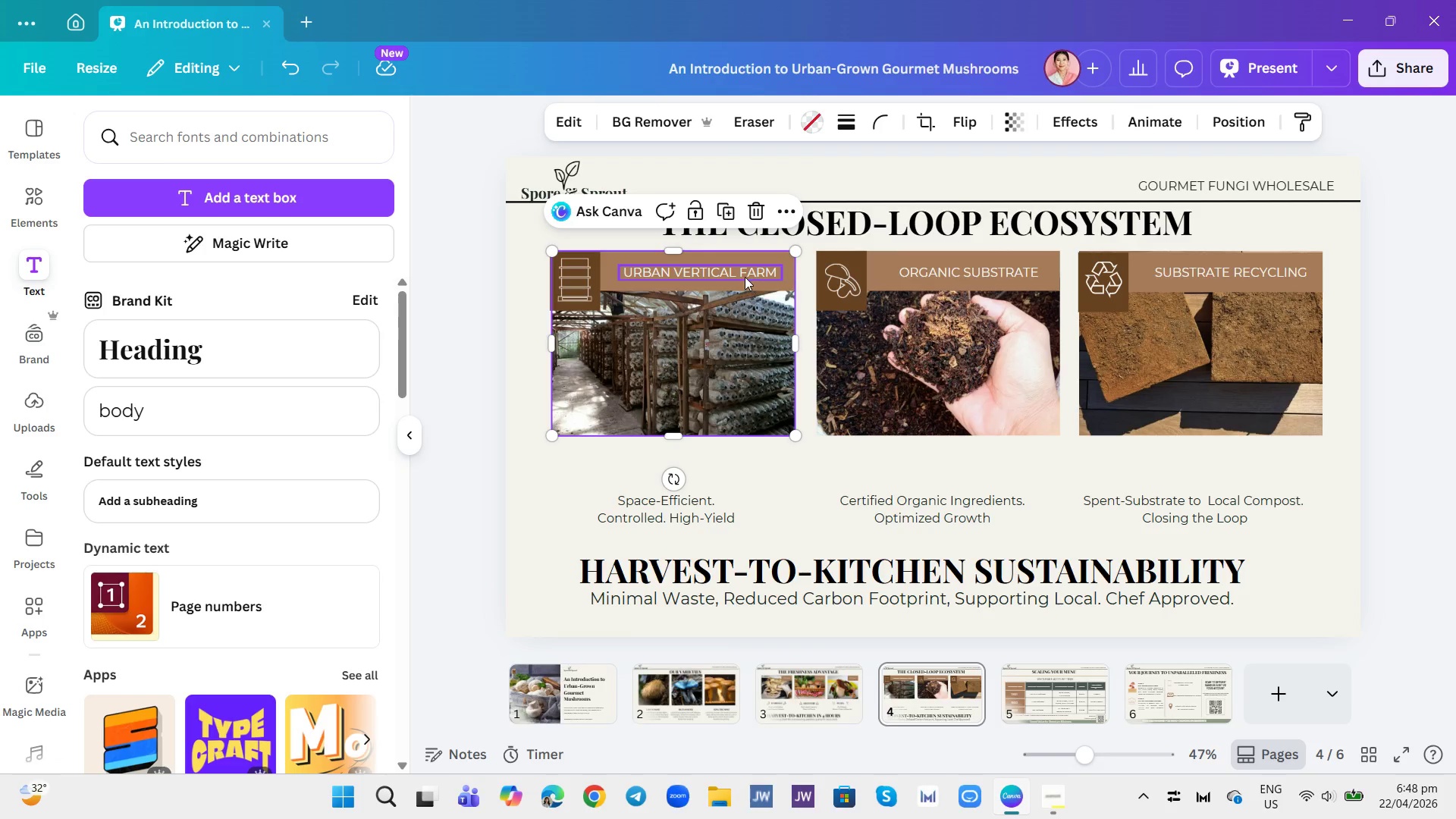 
left_click([744, 277])
 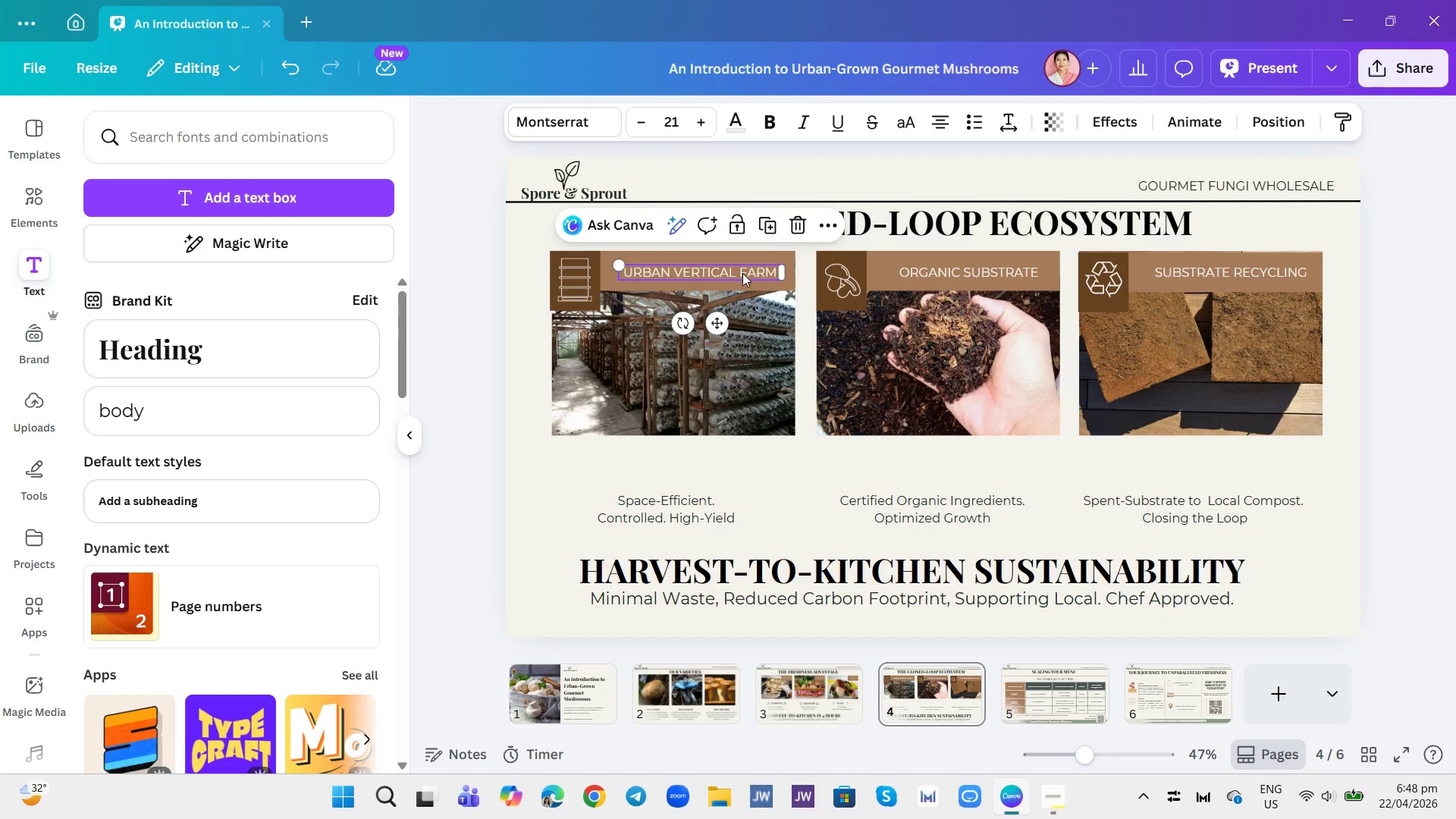 
left_click([742, 273])
 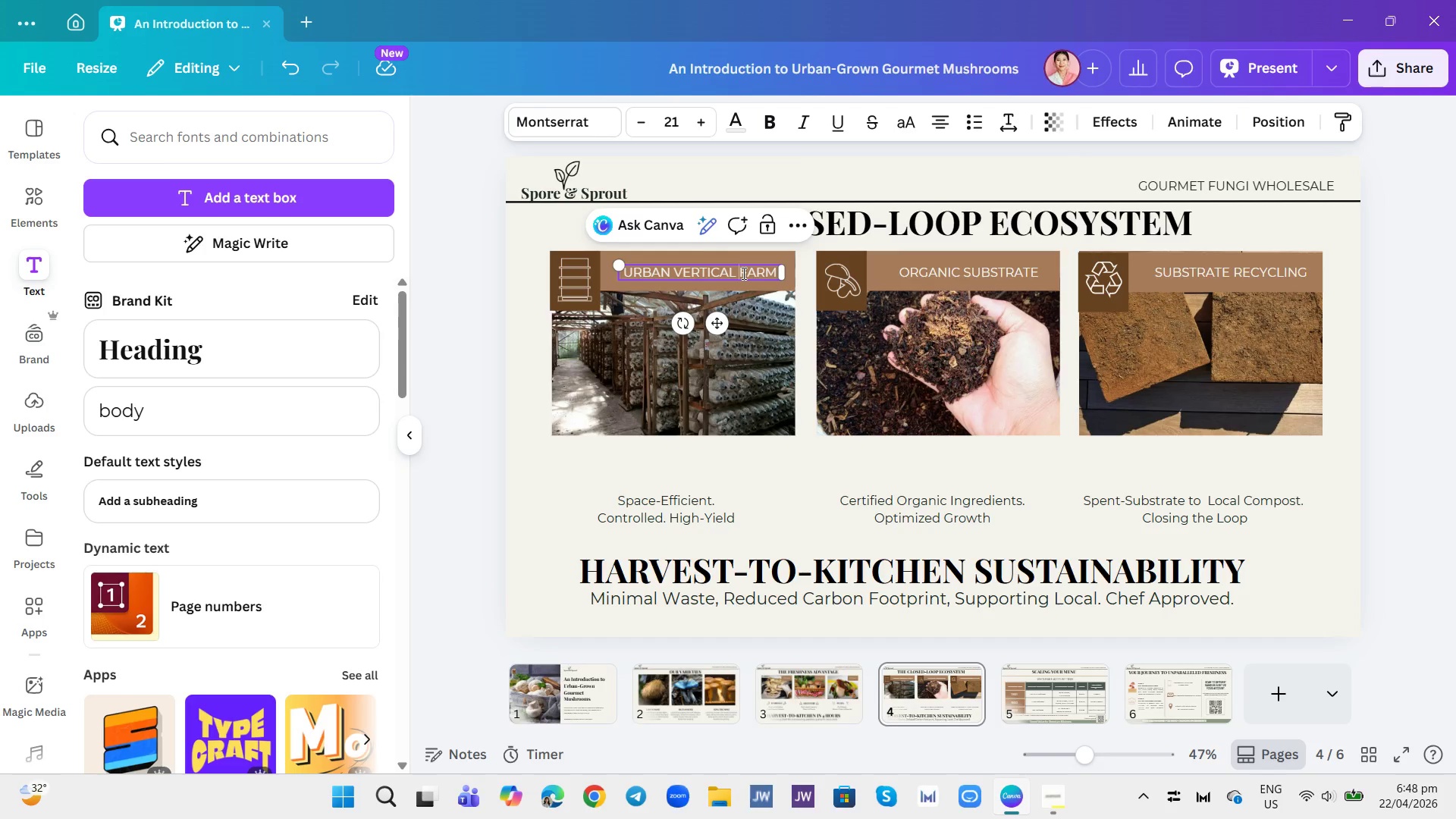 
key(Control+A)
 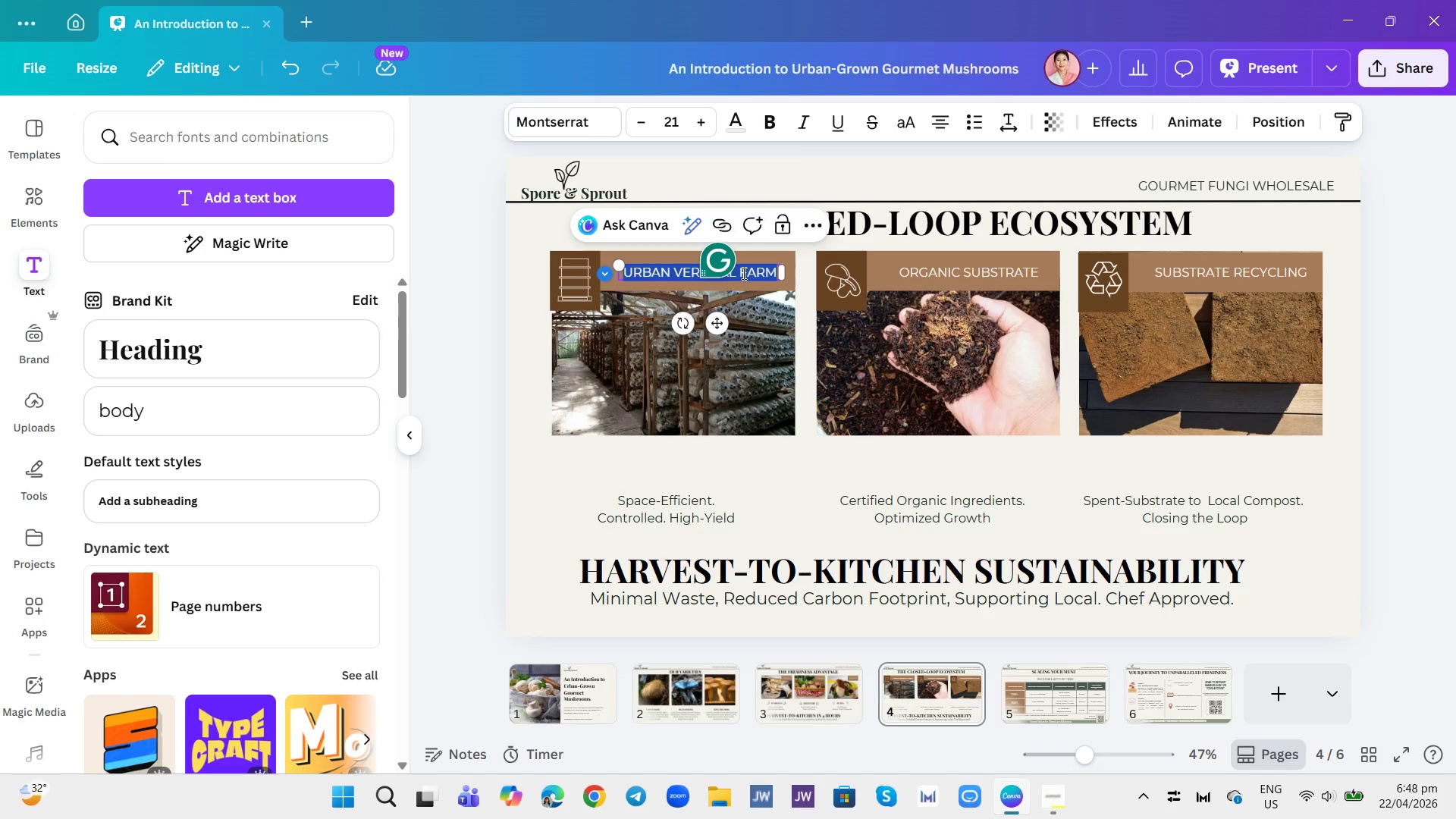 
key(Control+C)
 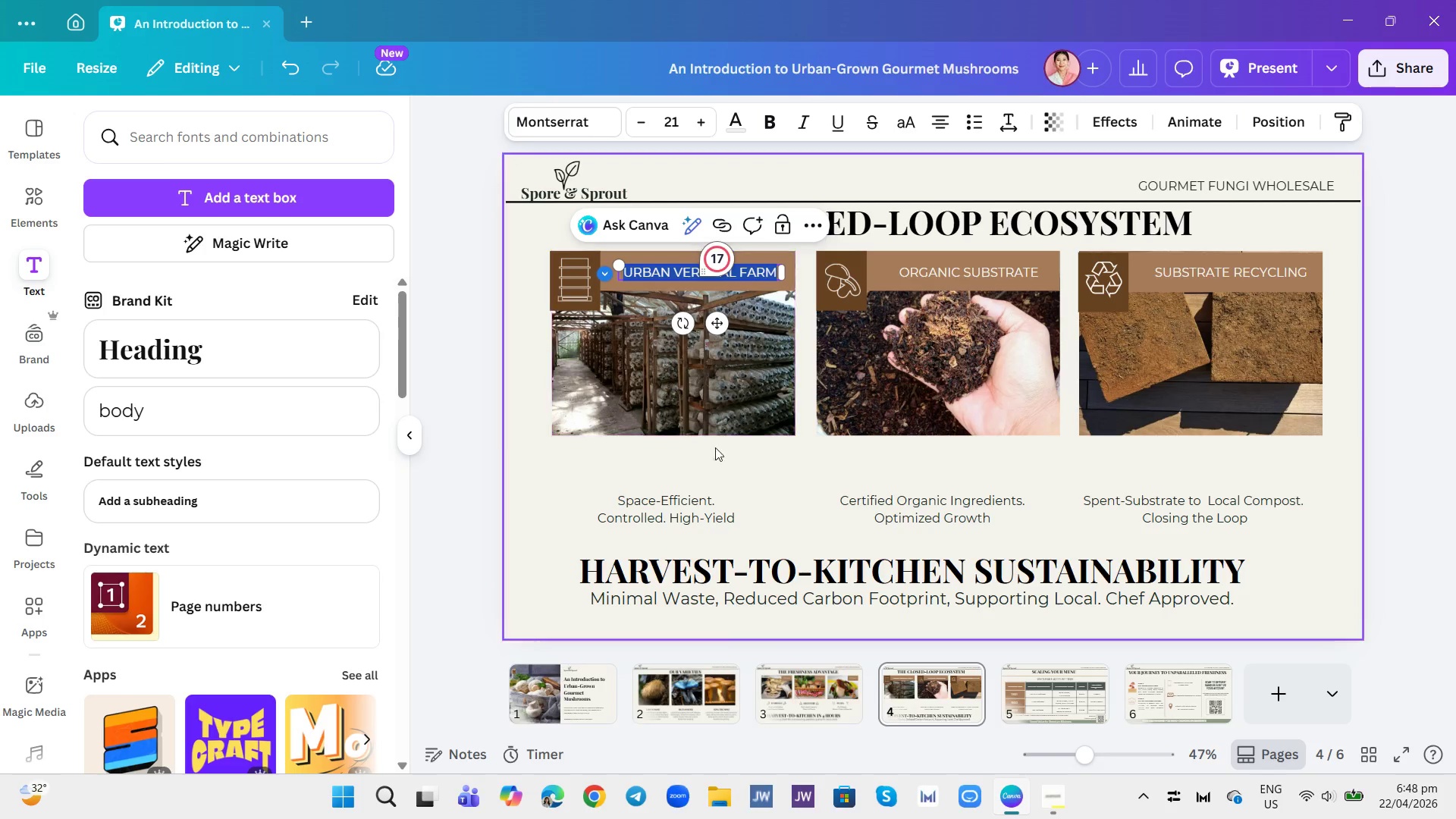 
left_click([704, 460])
 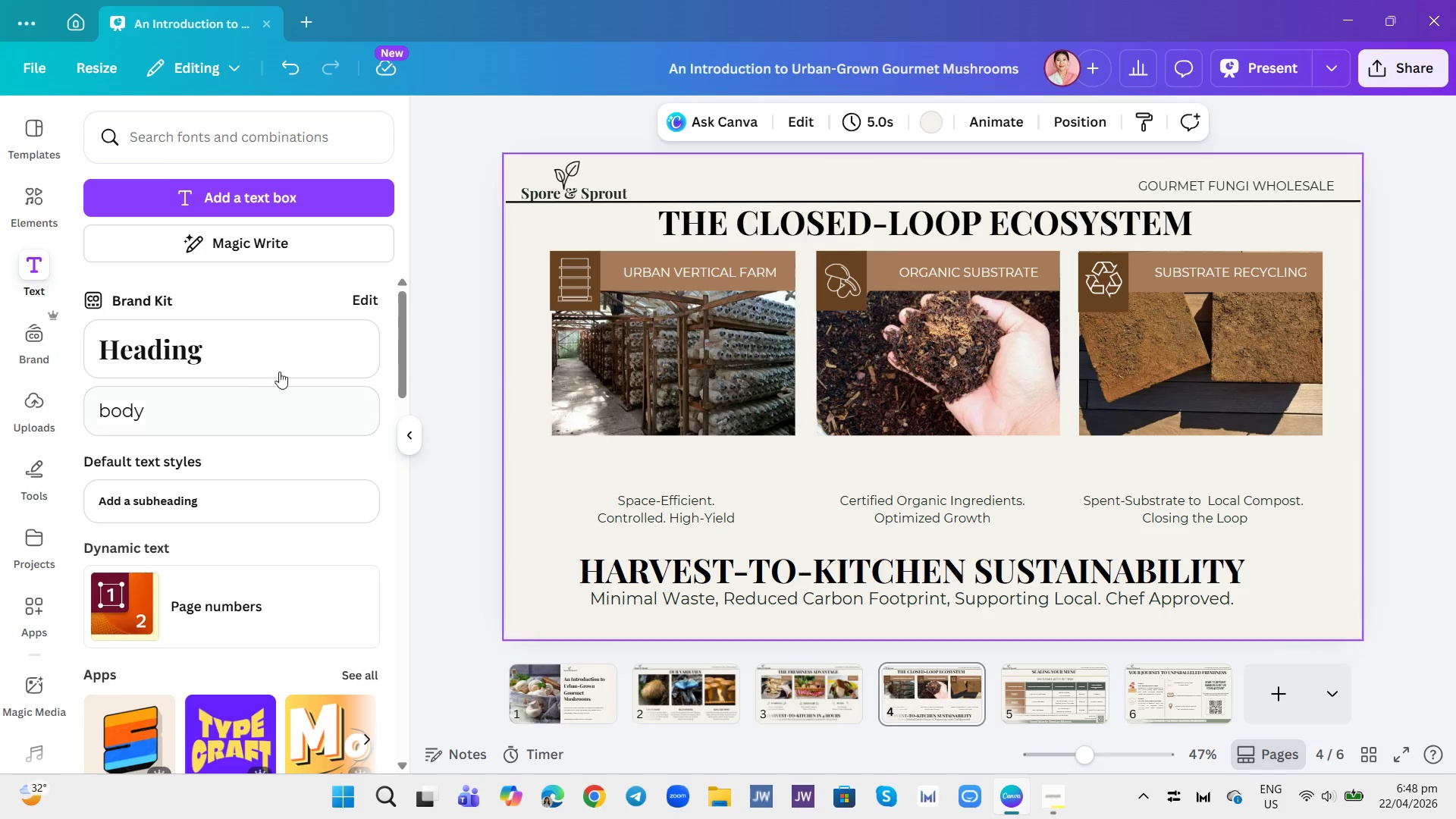 
left_click([201, 403])
 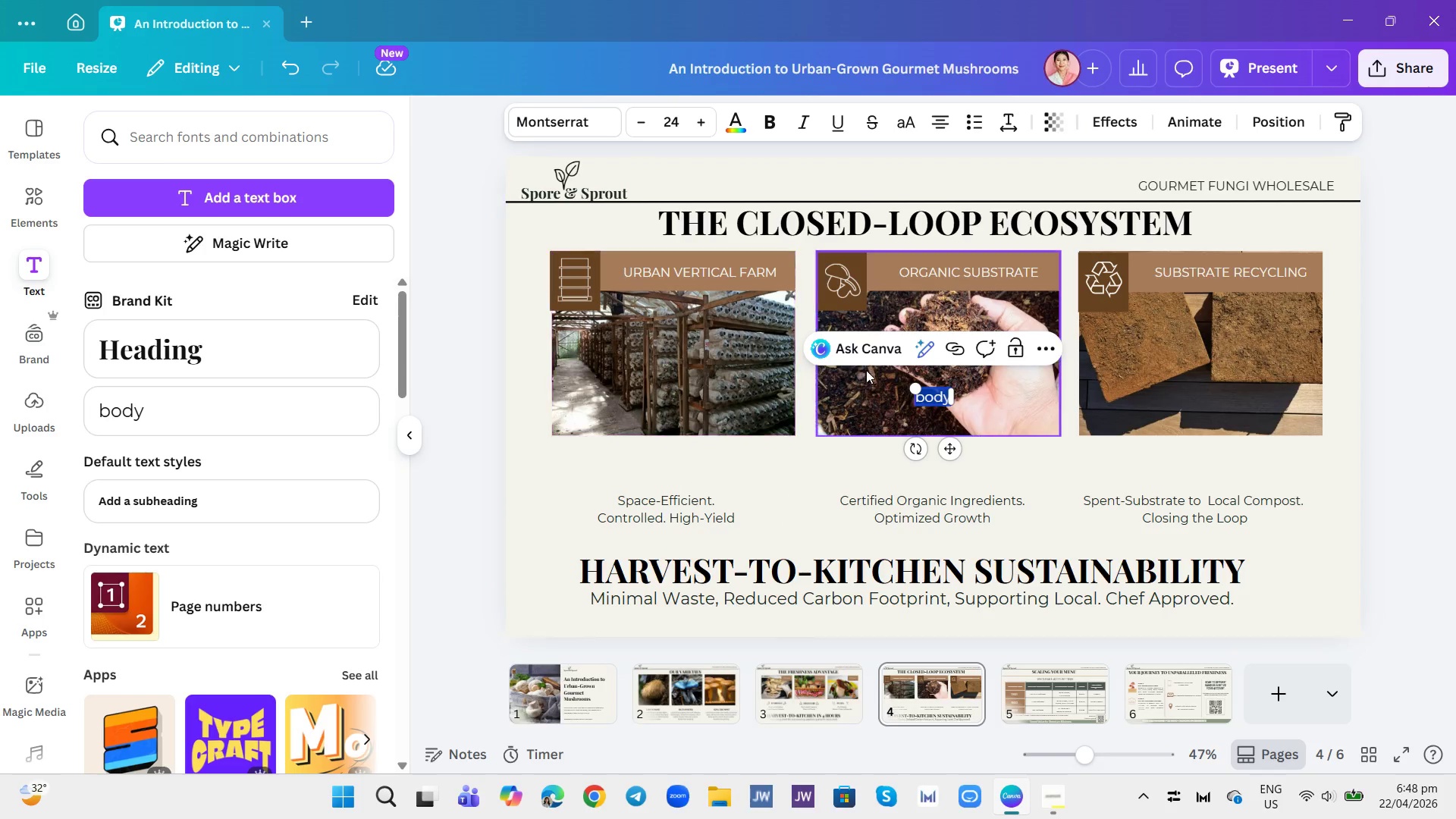 
key(Control+V)
 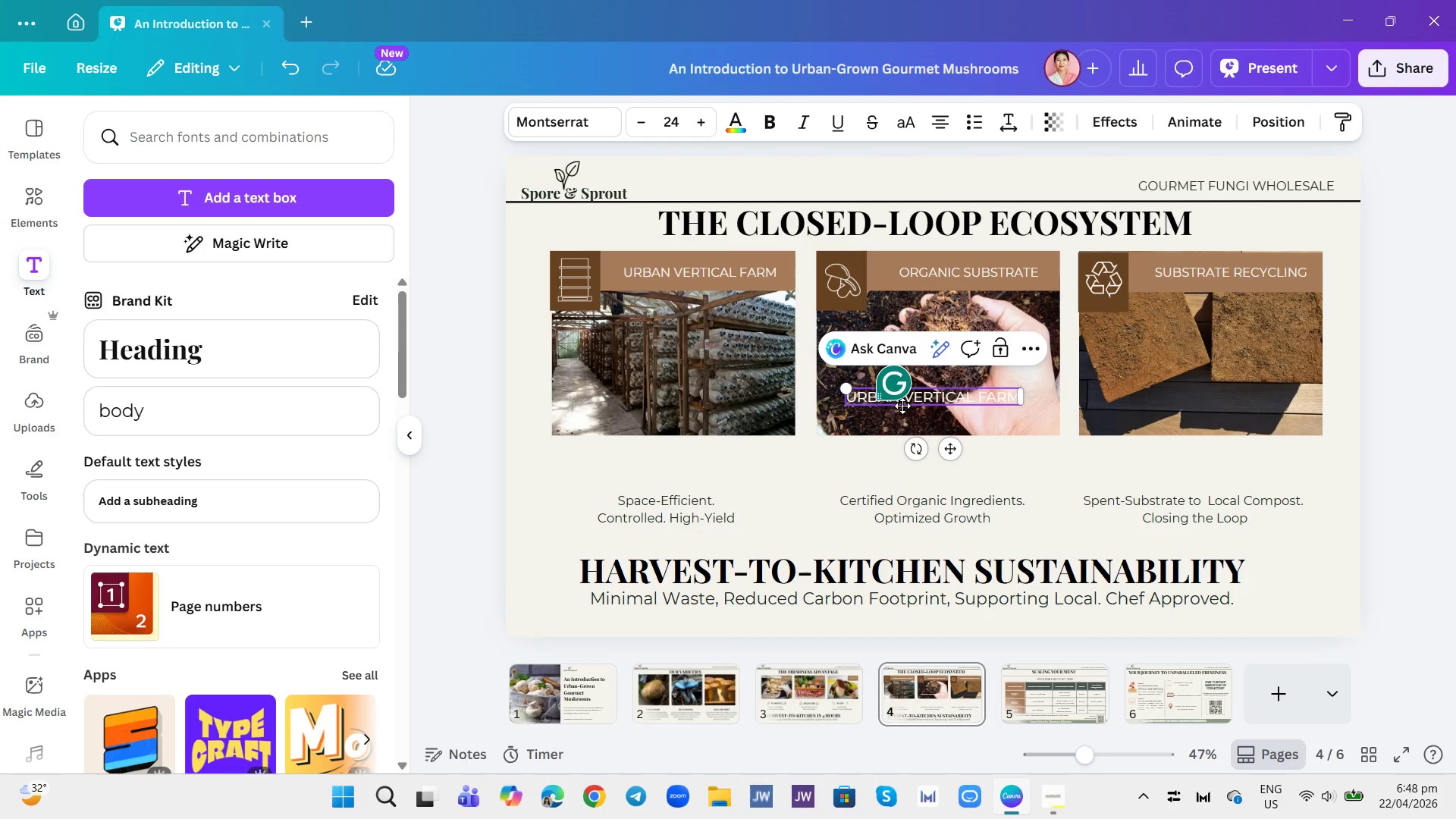 
key(Control+B)
 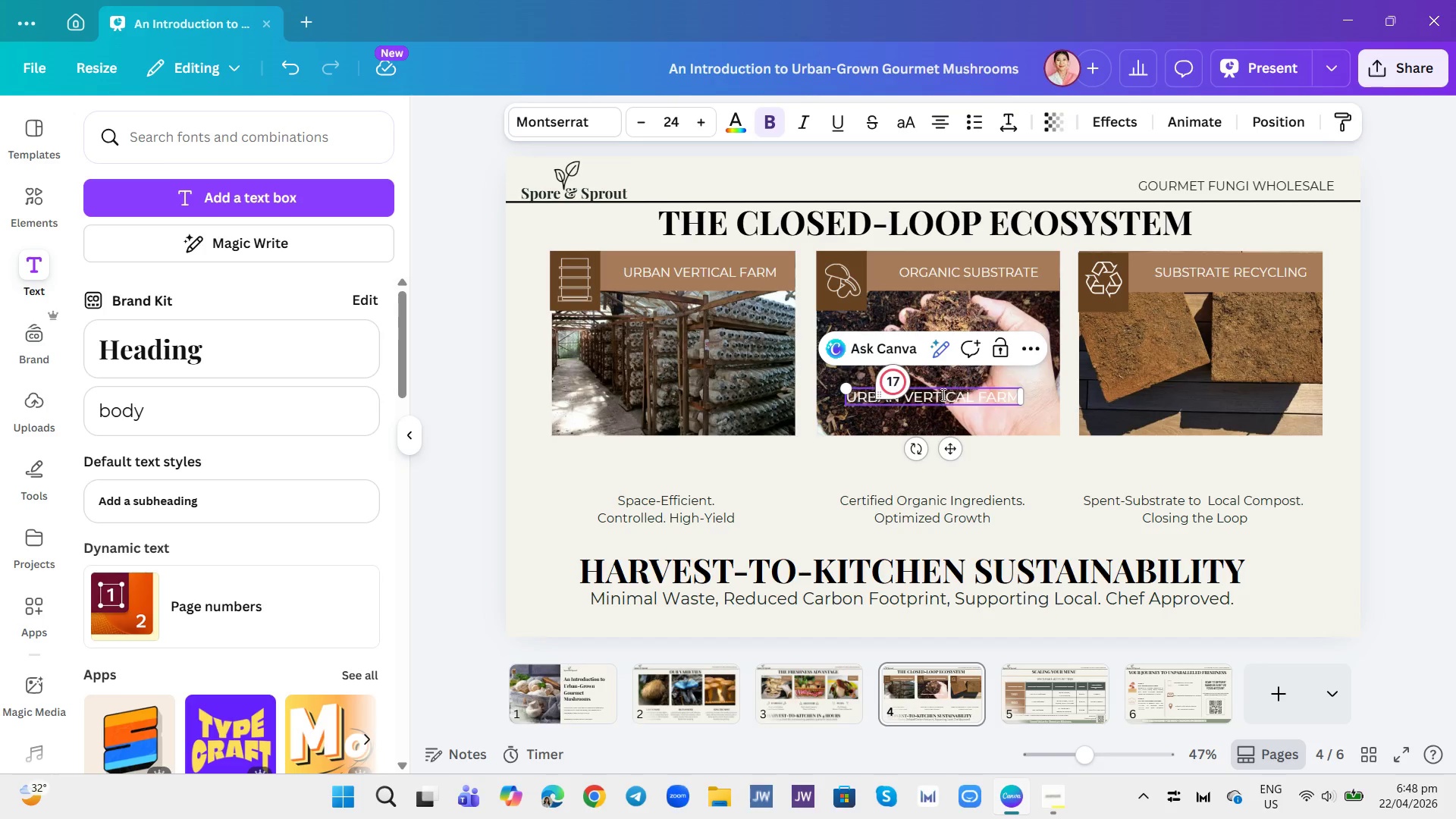 
double_click([942, 394])
 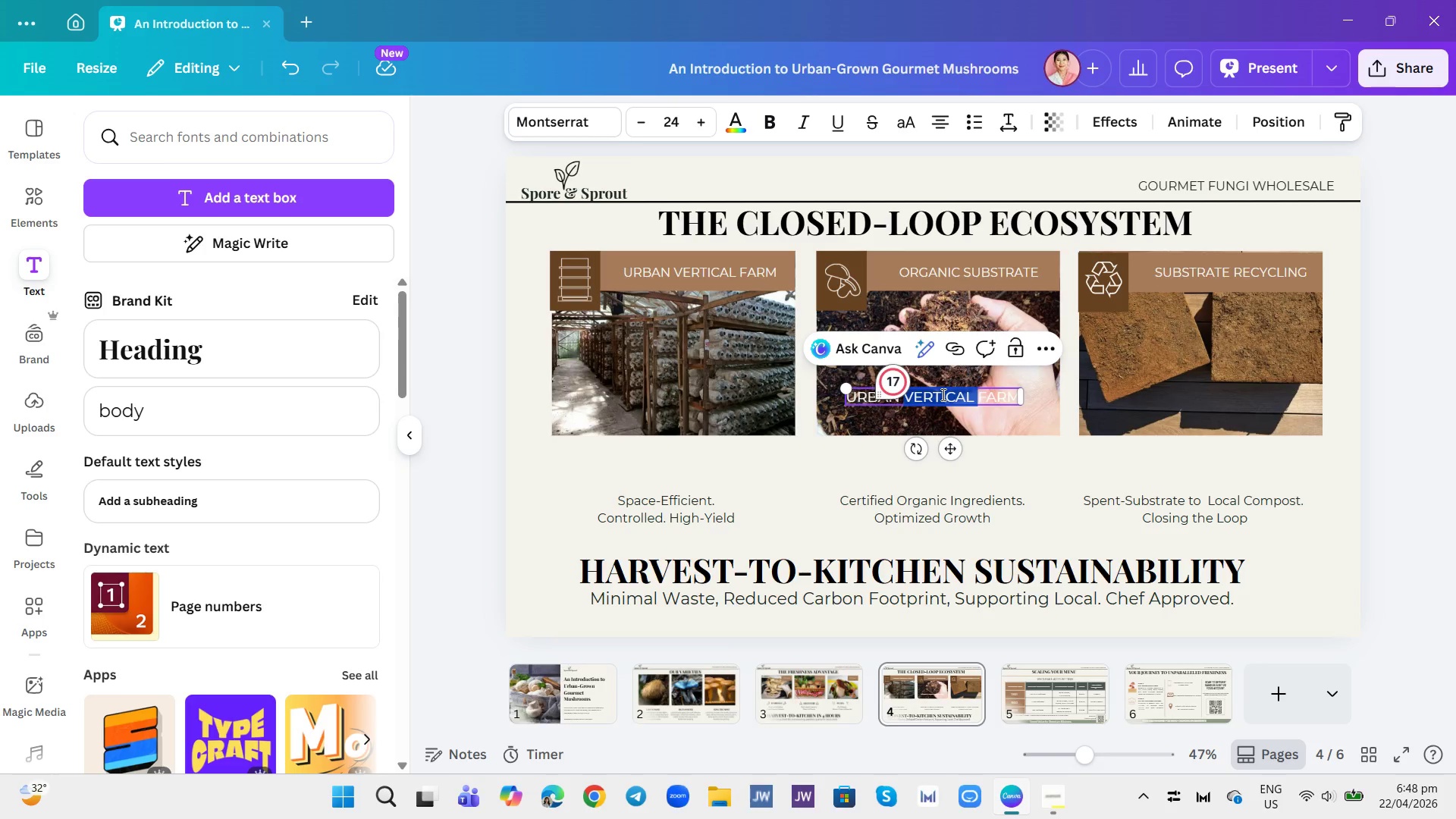 
key(Control+B)
 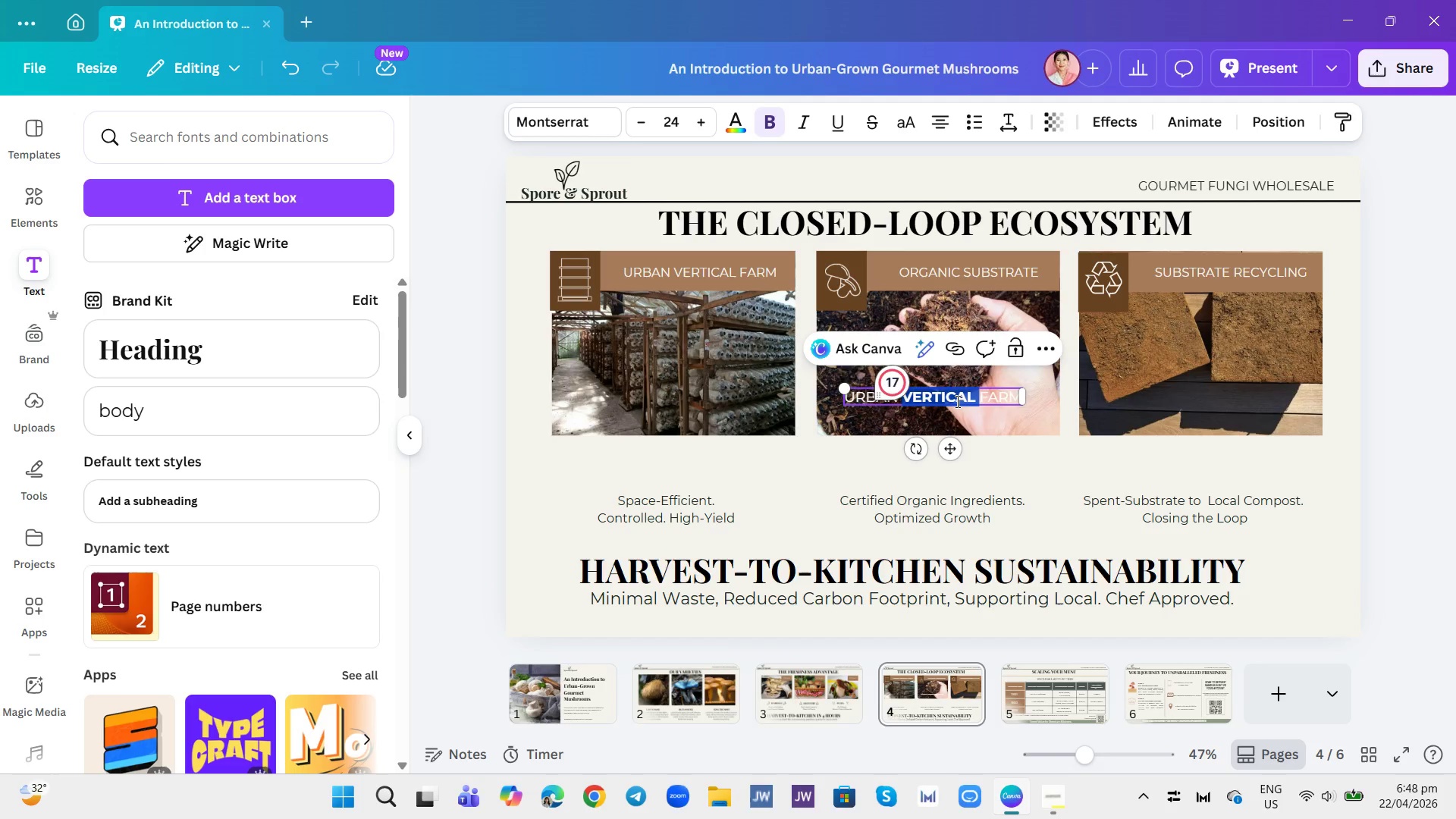 
key(Control+A)
 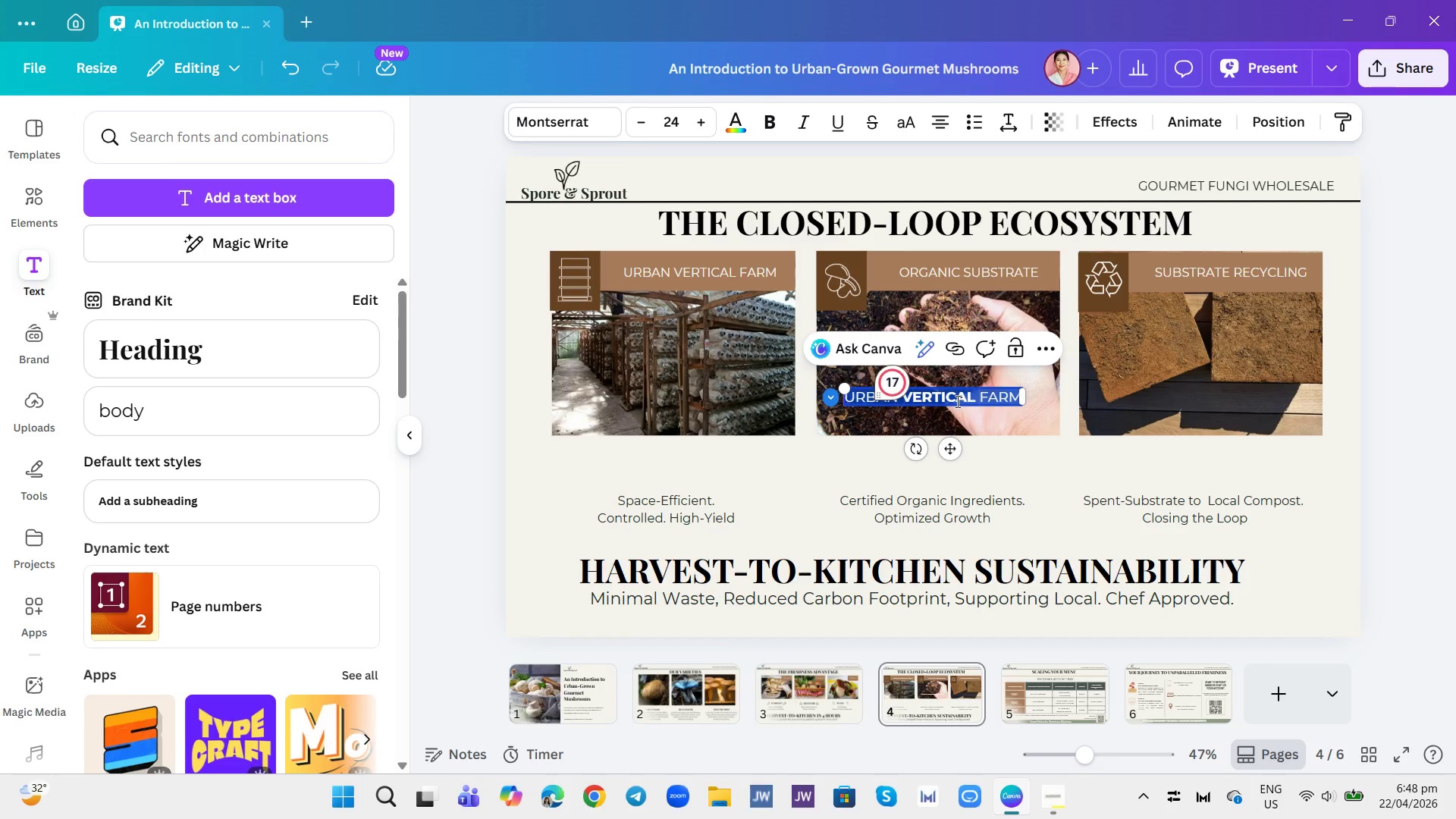 
key(Control+B)
 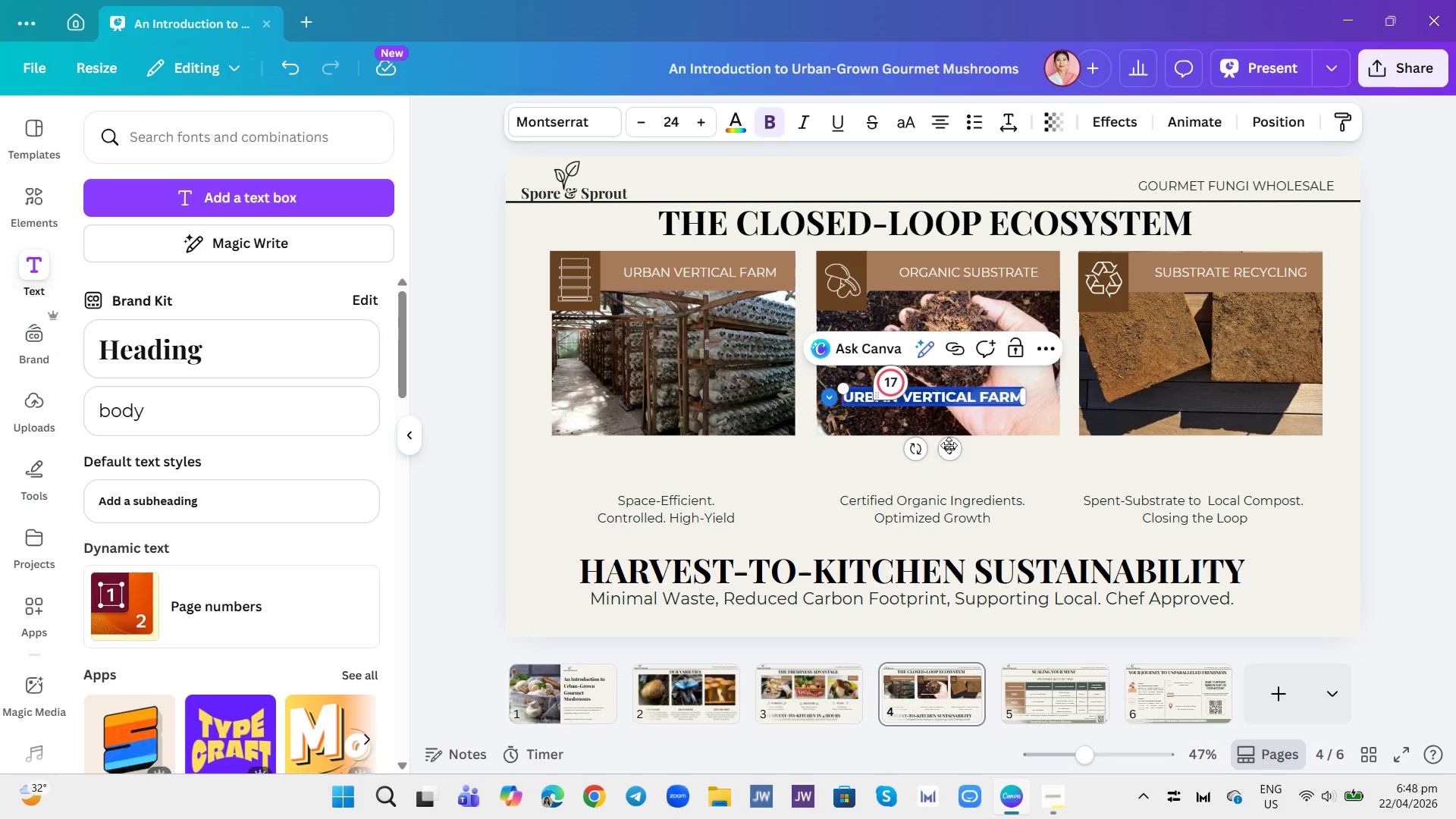 
left_click_drag(start_coordinate=[949, 446], to_coordinate=[684, 508])
 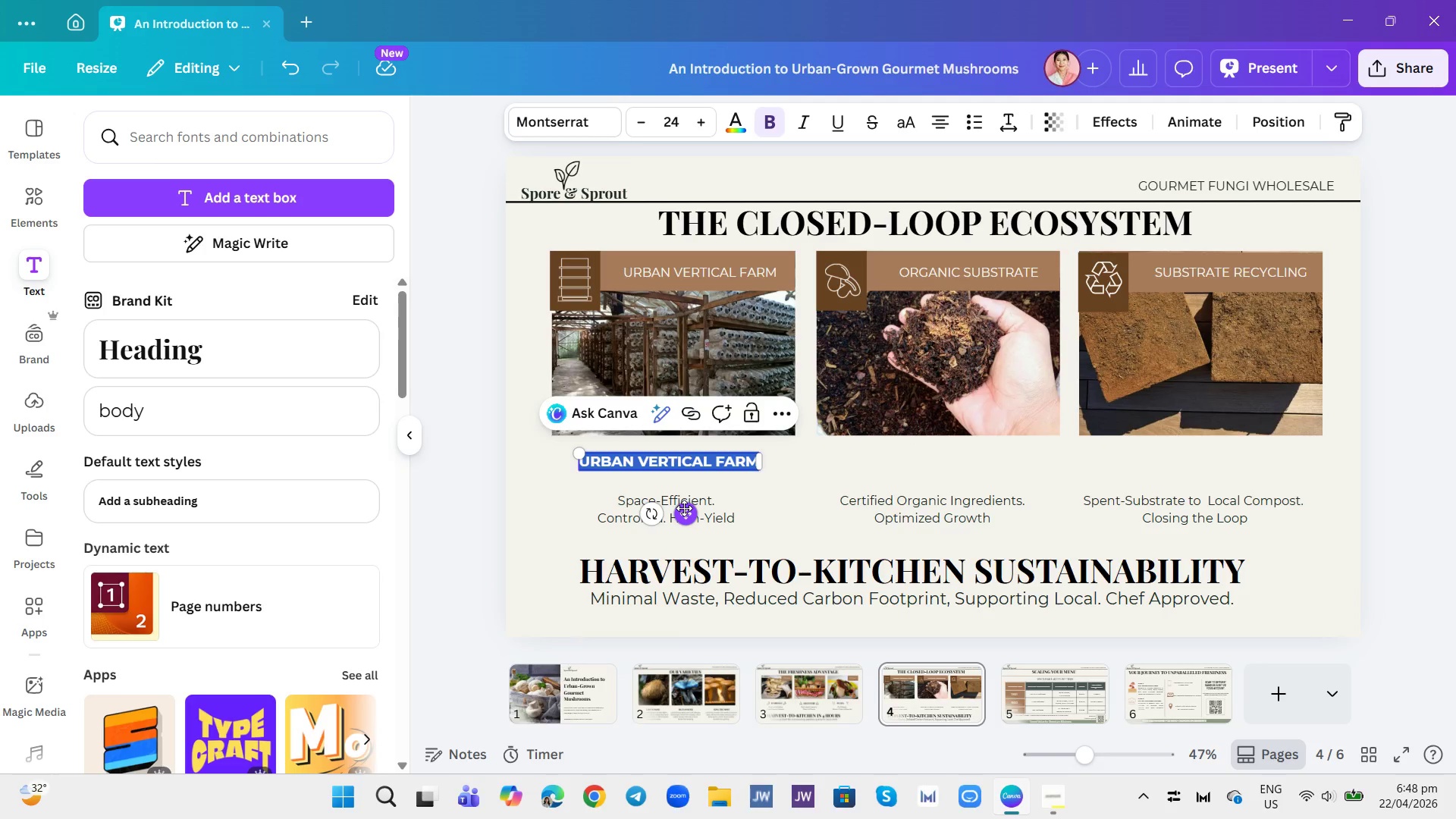 
left_click([684, 508])
 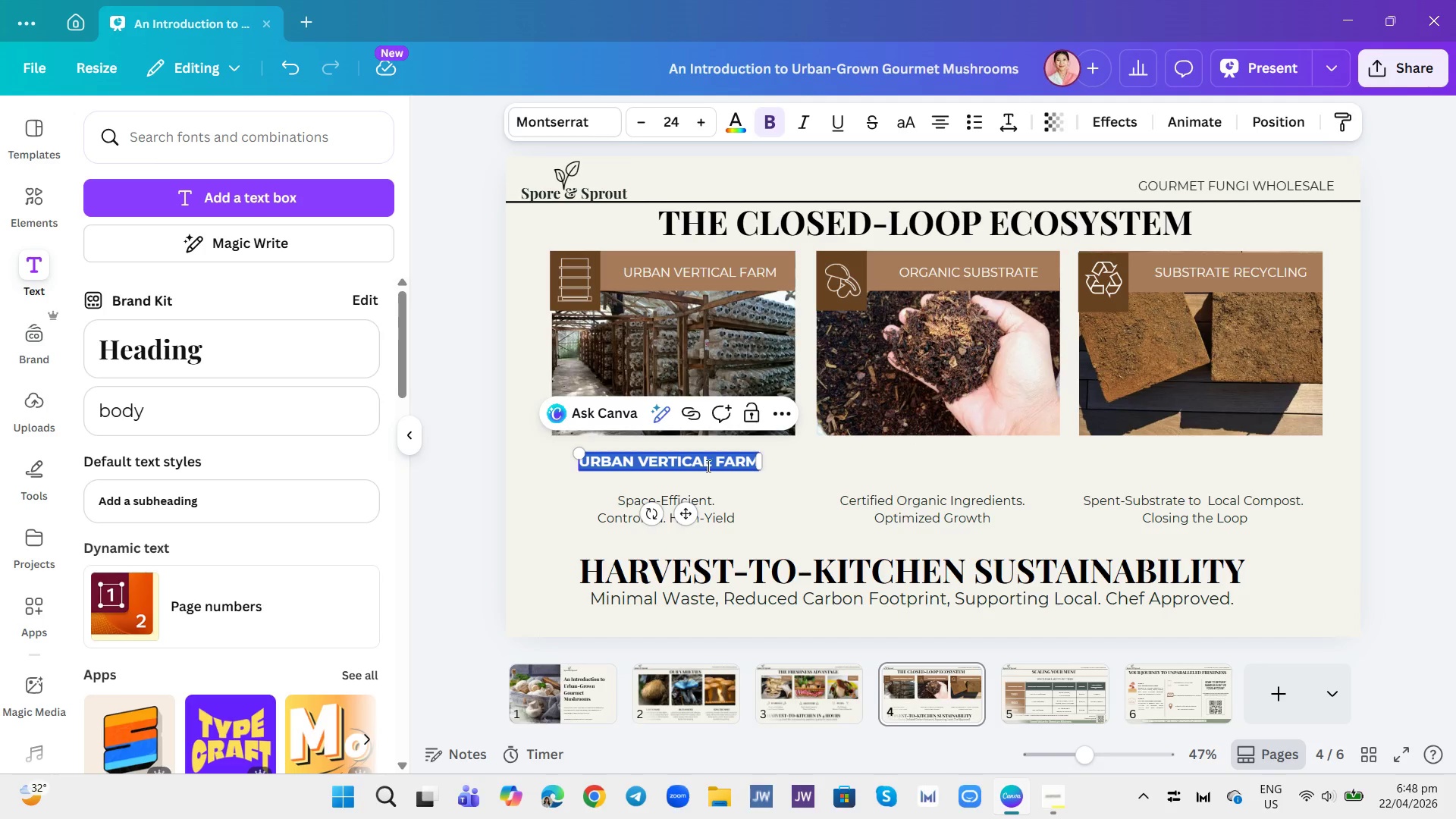 
left_click([709, 466])
 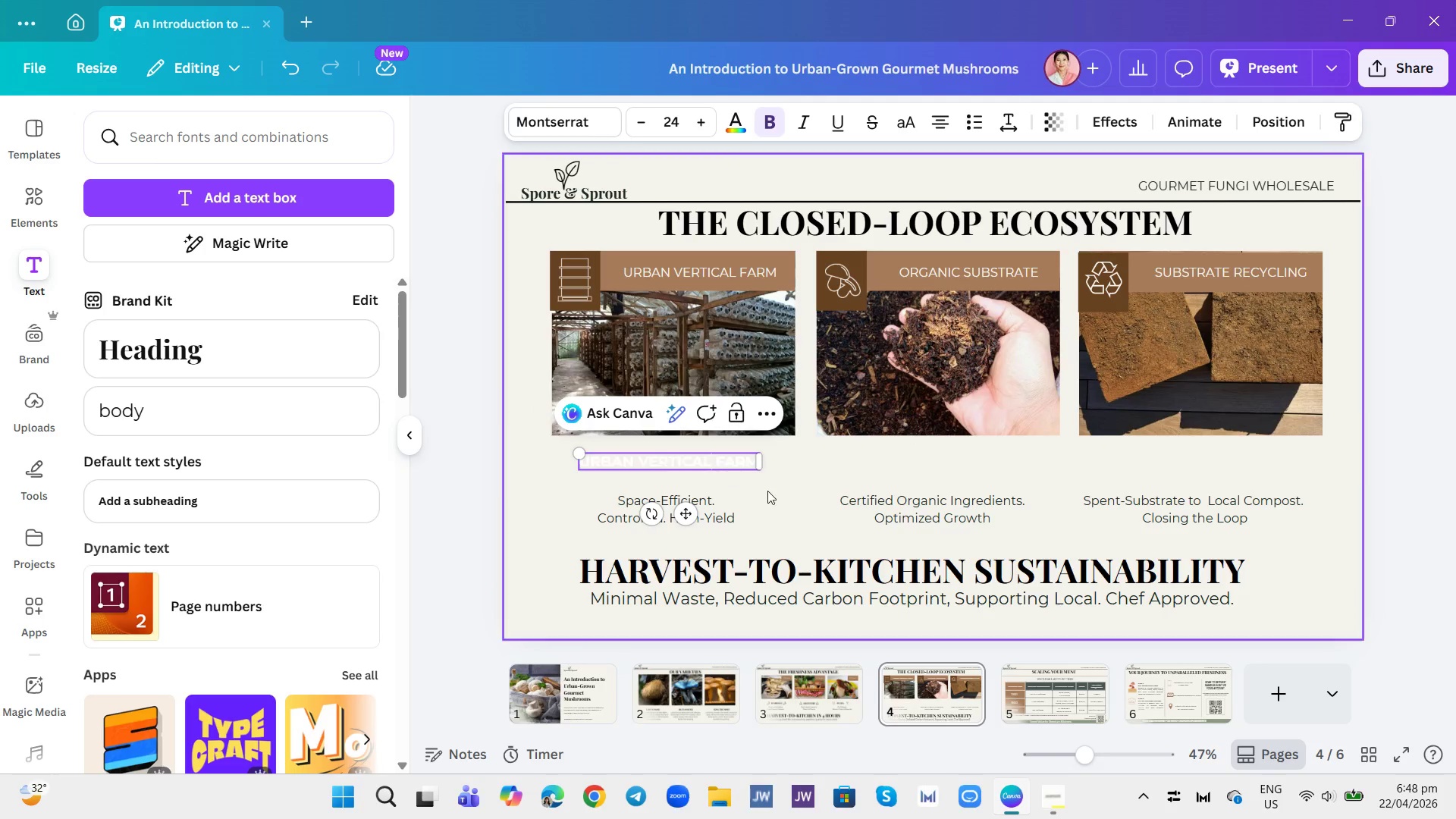 
mouse_move([747, 484])
 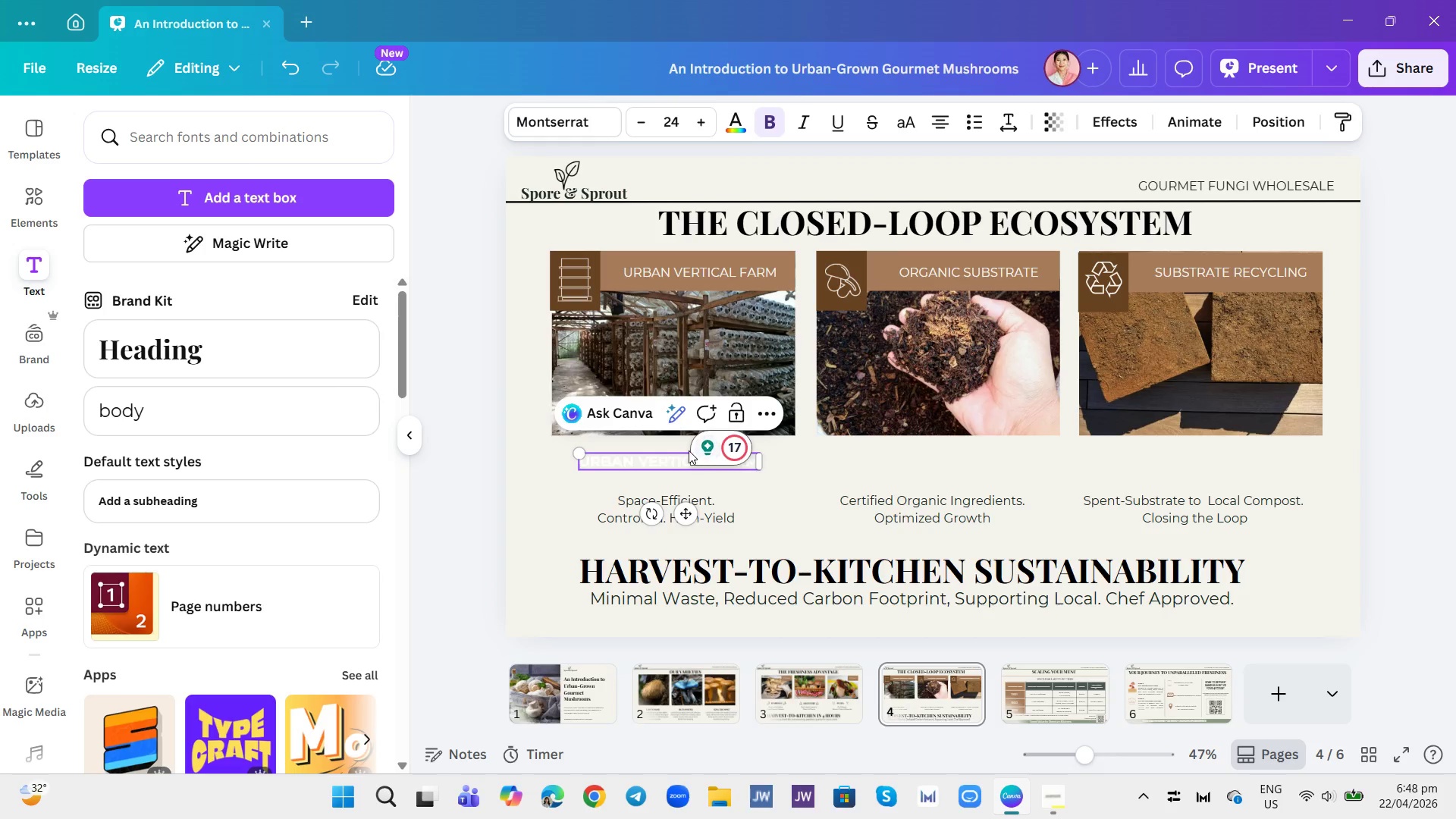 
left_click([686, 447])
 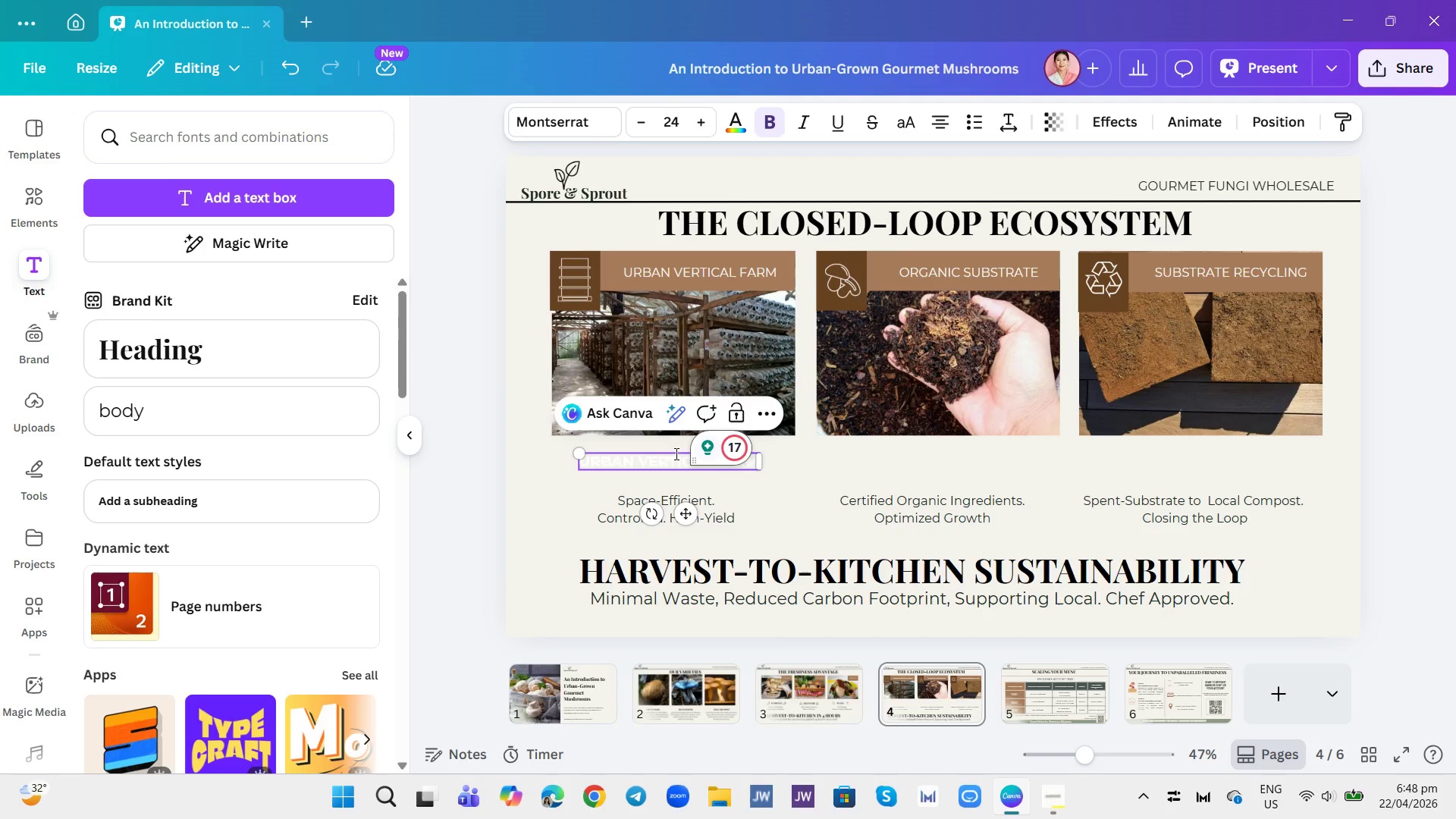 
left_click([673, 457])
 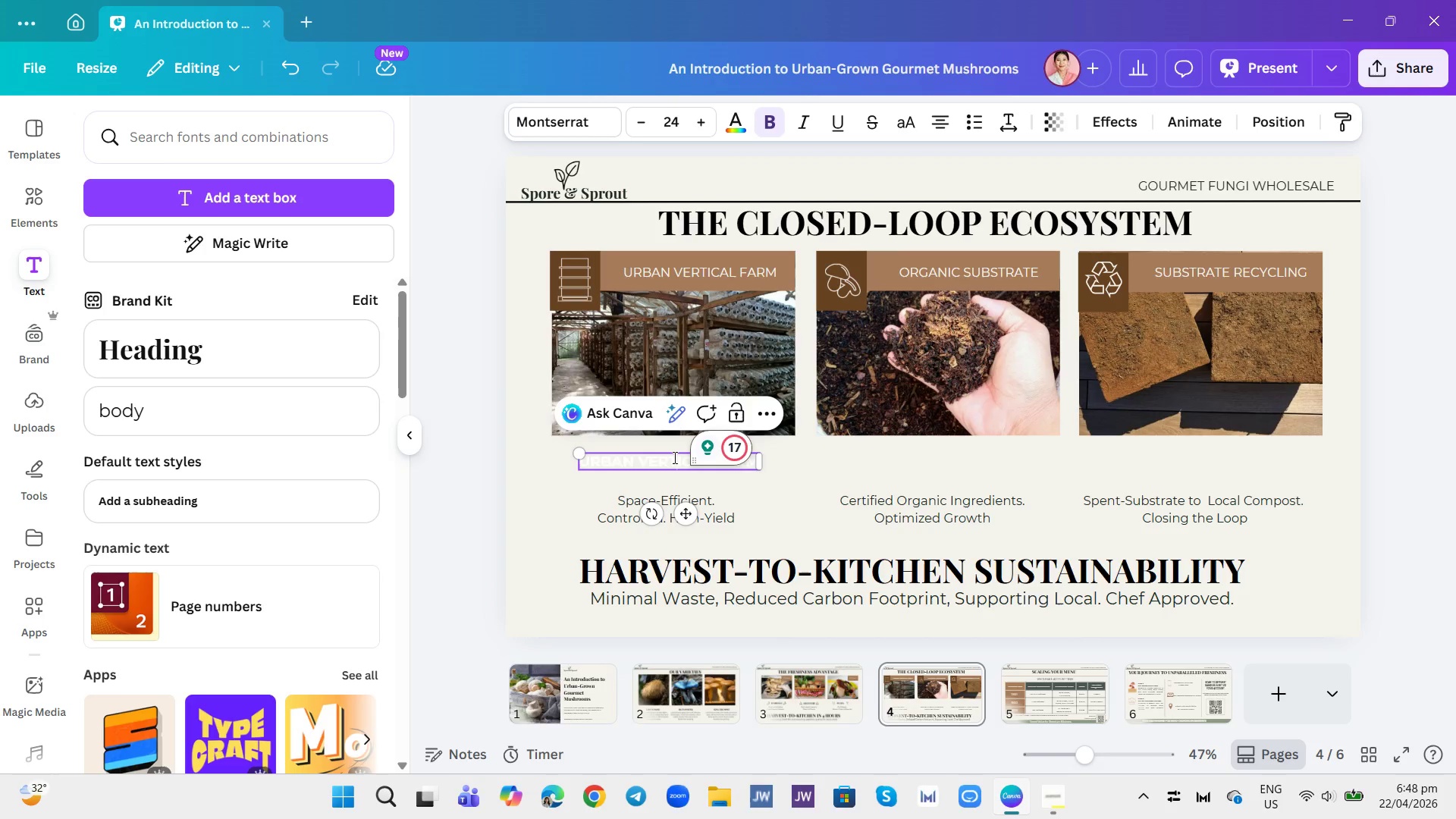 
key(Control+A)
 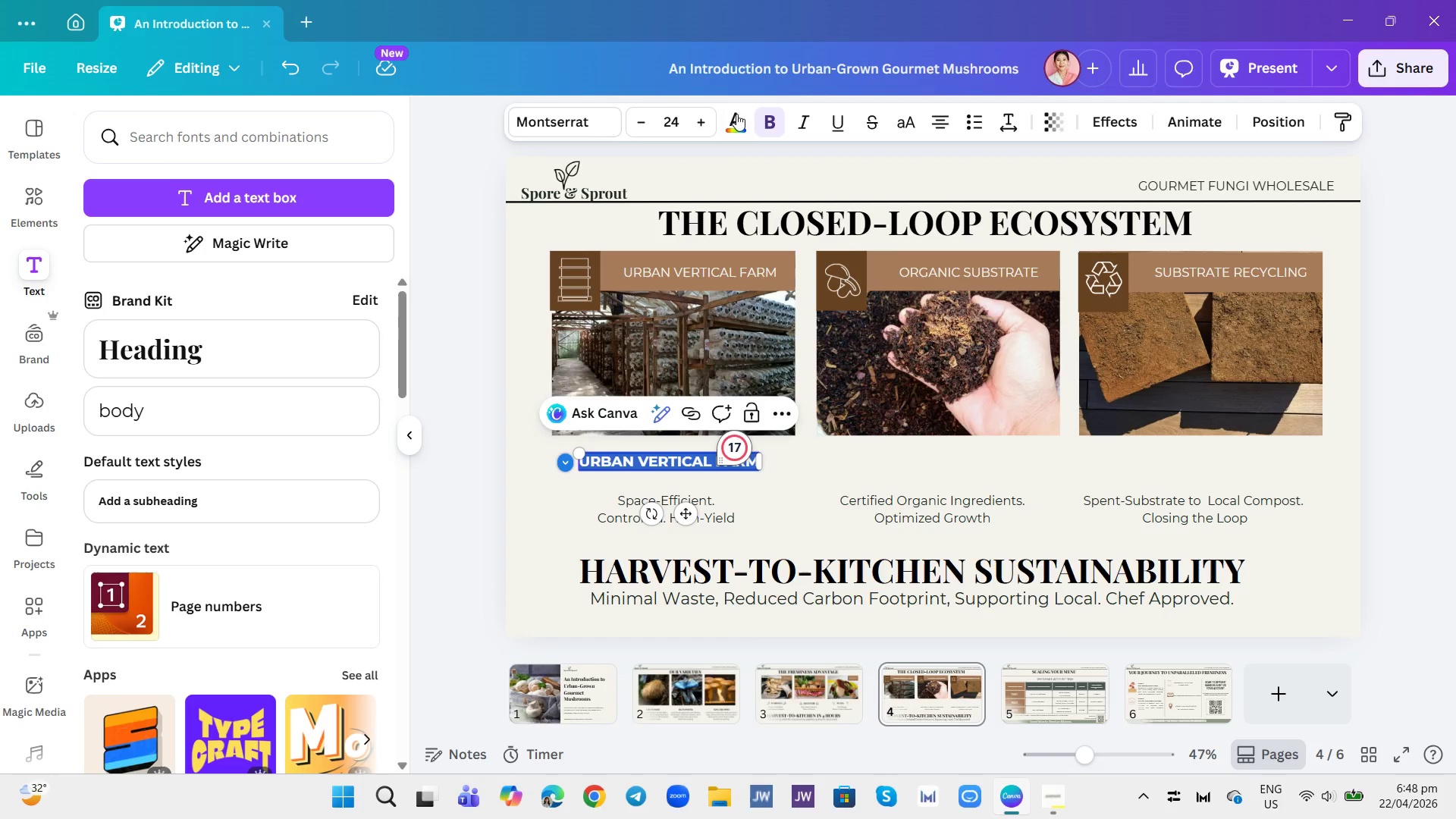 
left_click([740, 109])
 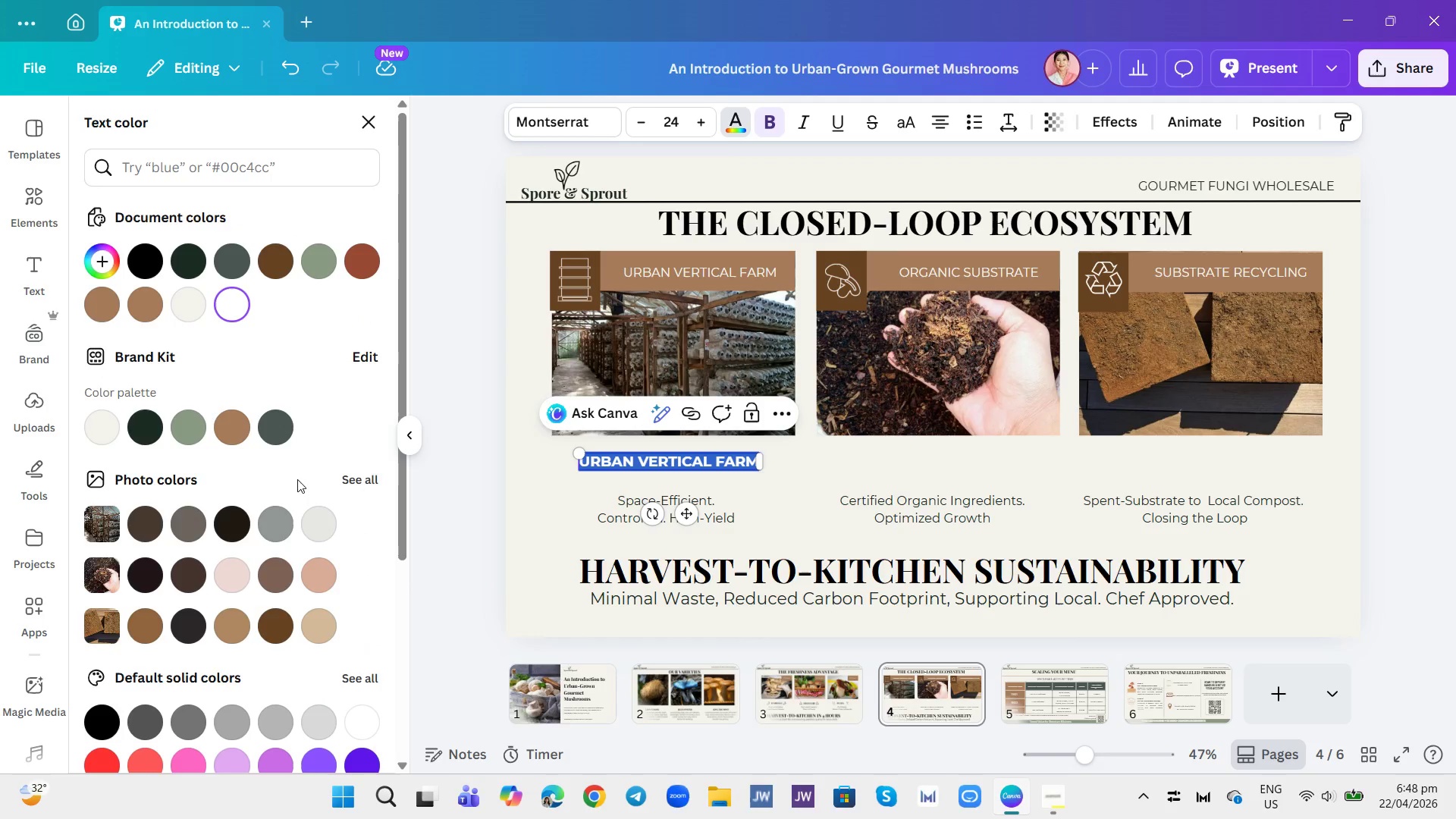 
left_click([150, 425])
 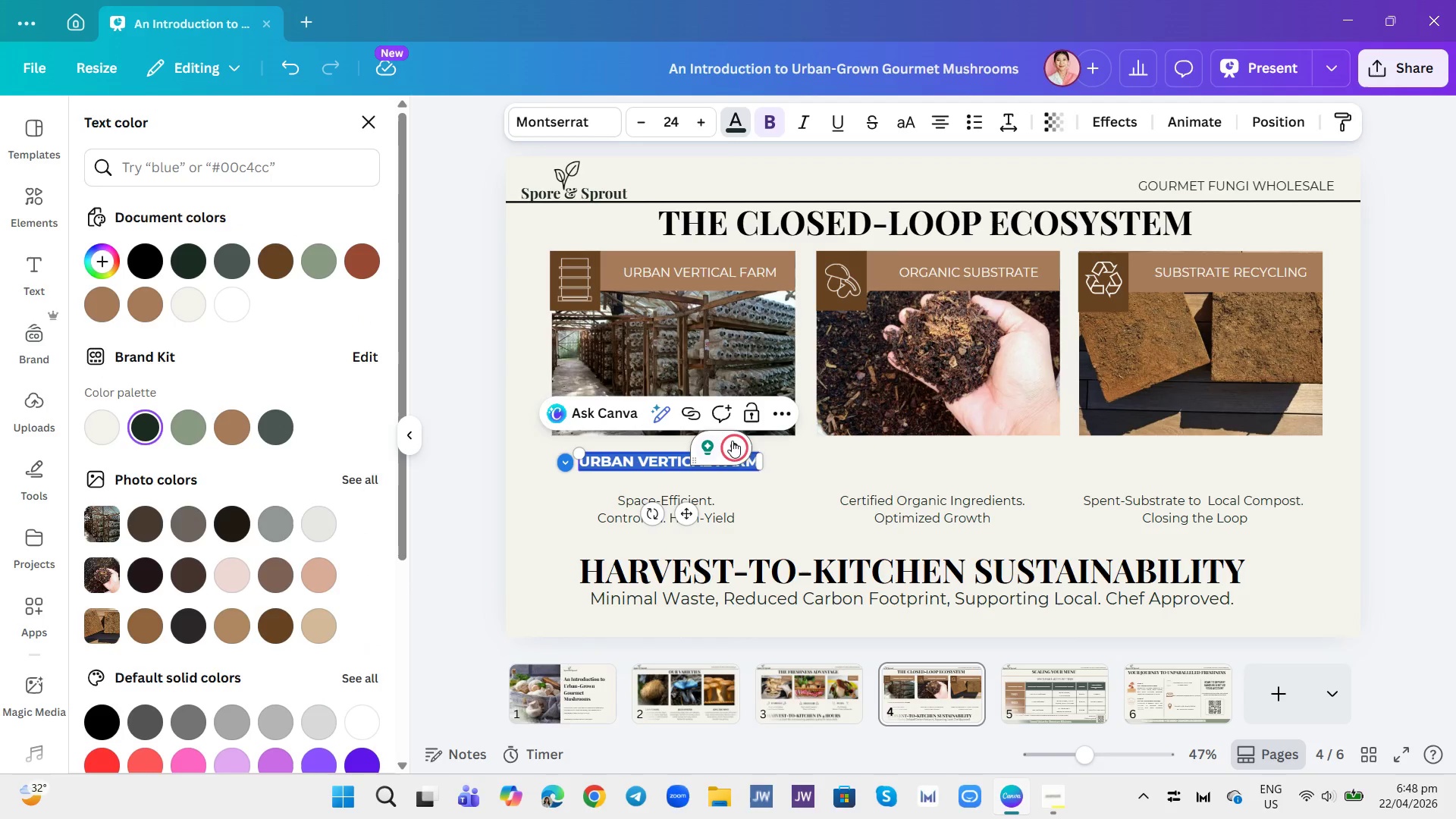 
left_click([777, 485])
 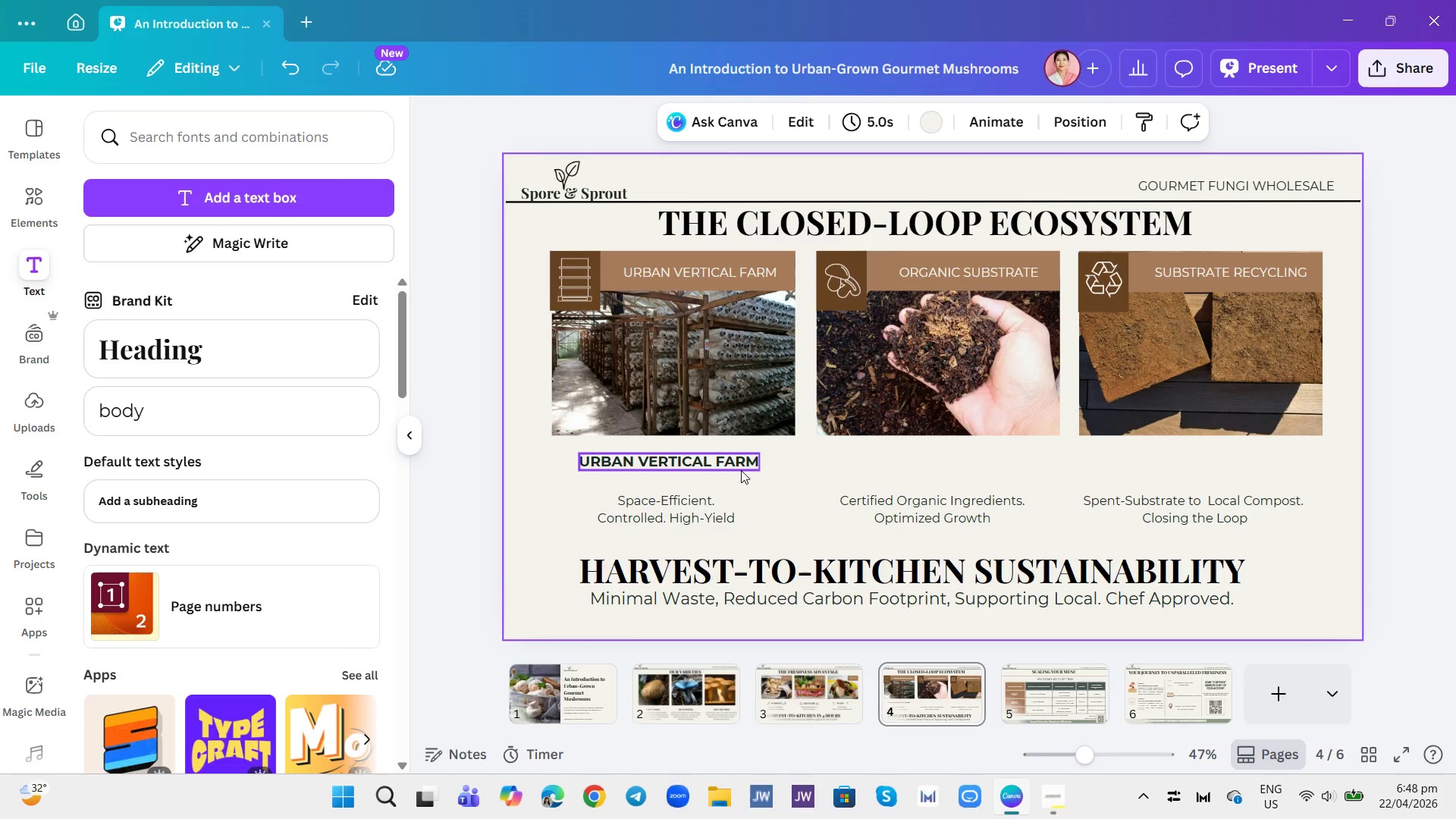 
left_click([735, 462])
 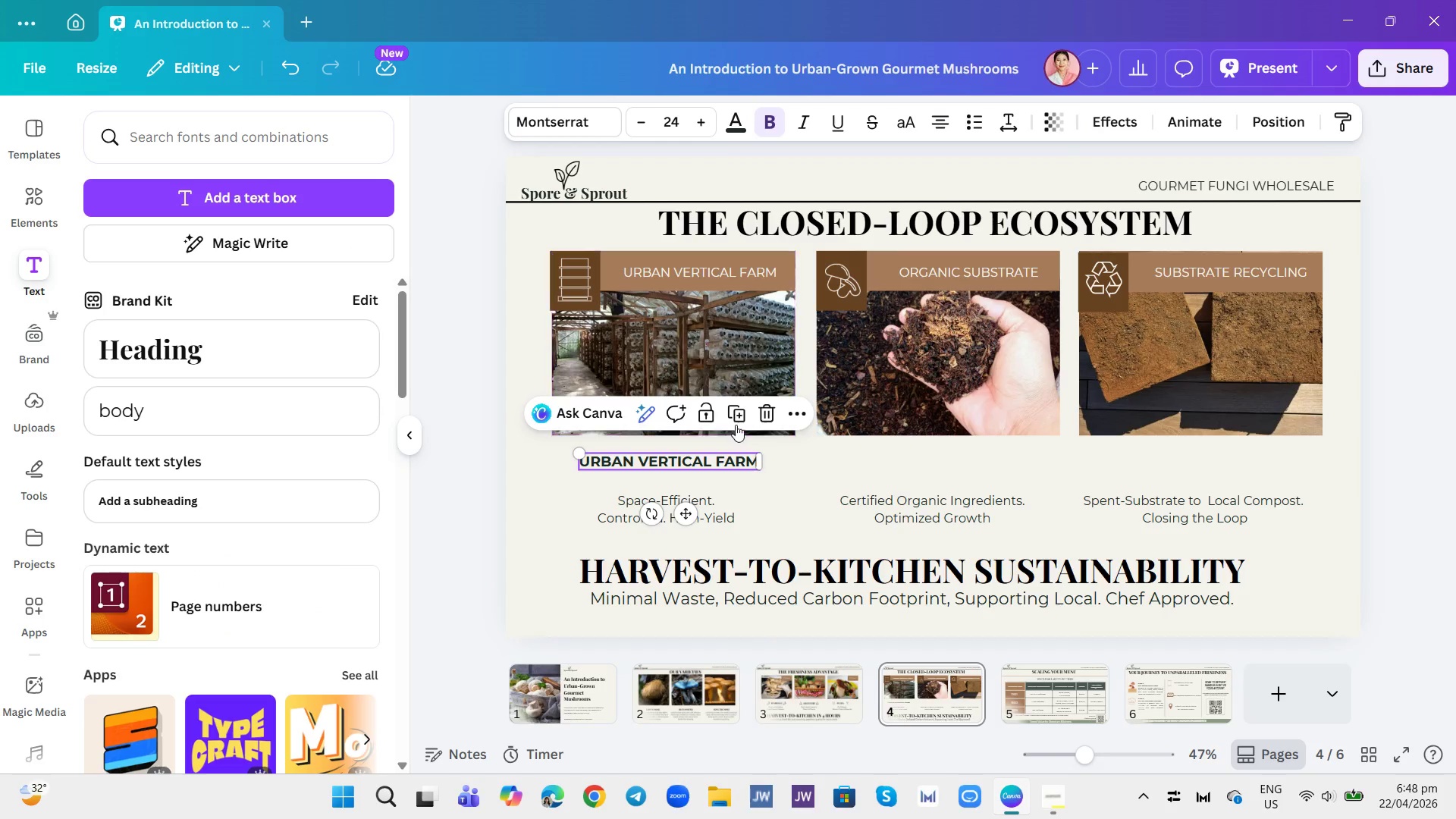 
left_click([734, 413])
 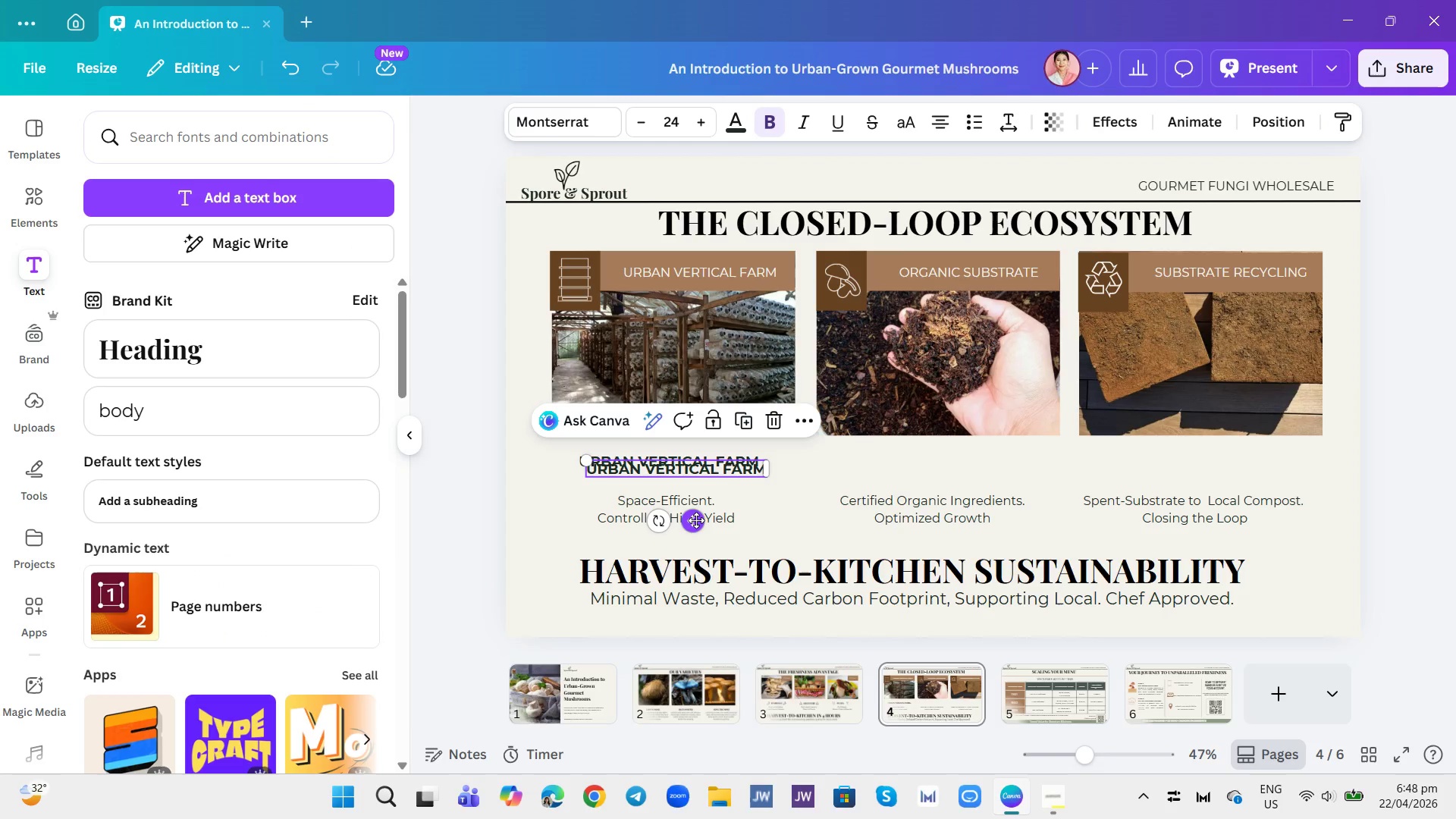 
left_click_drag(start_coordinate=[696, 520], to_coordinate=[952, 511])
 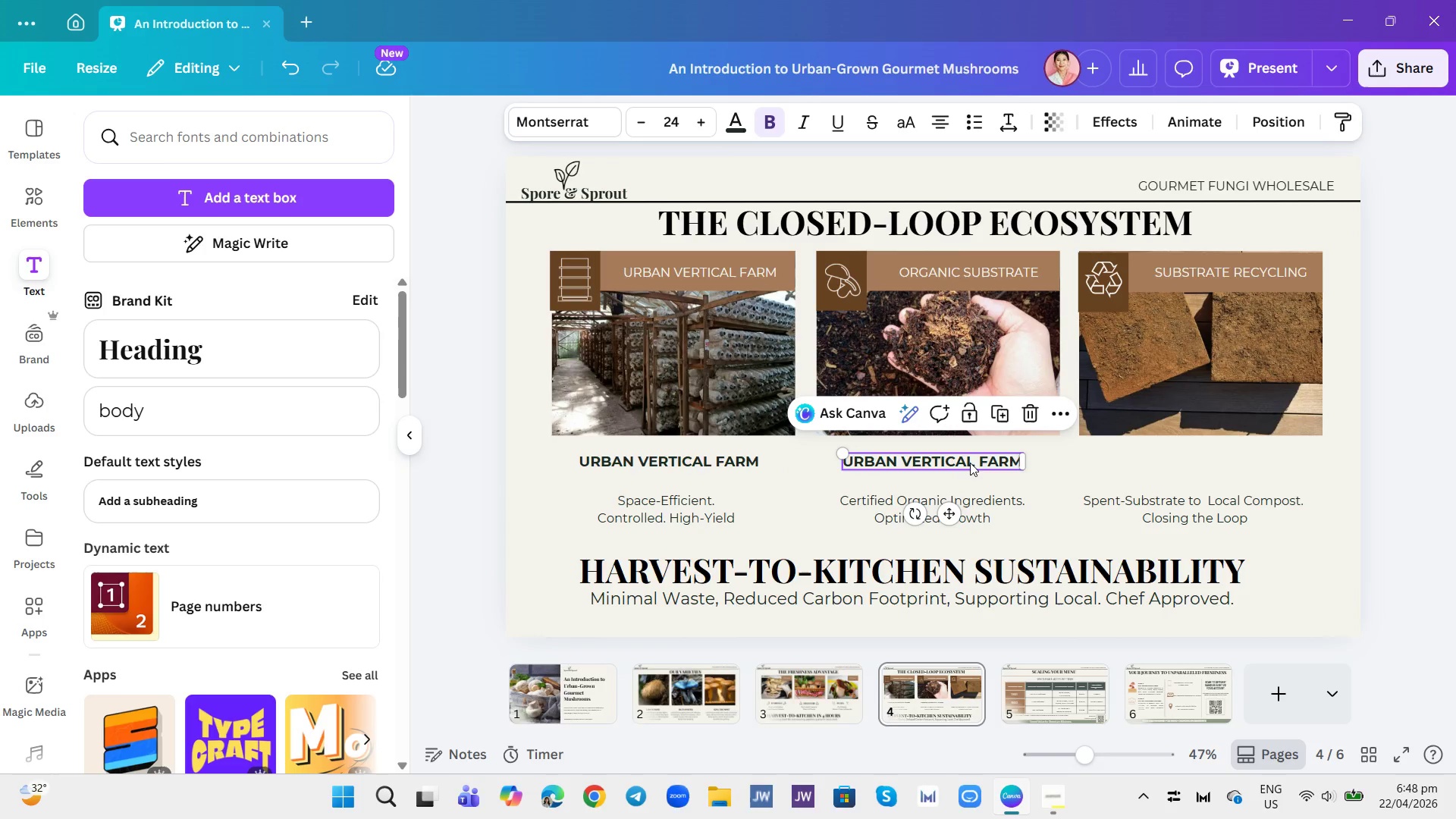 
left_click([969, 453])
 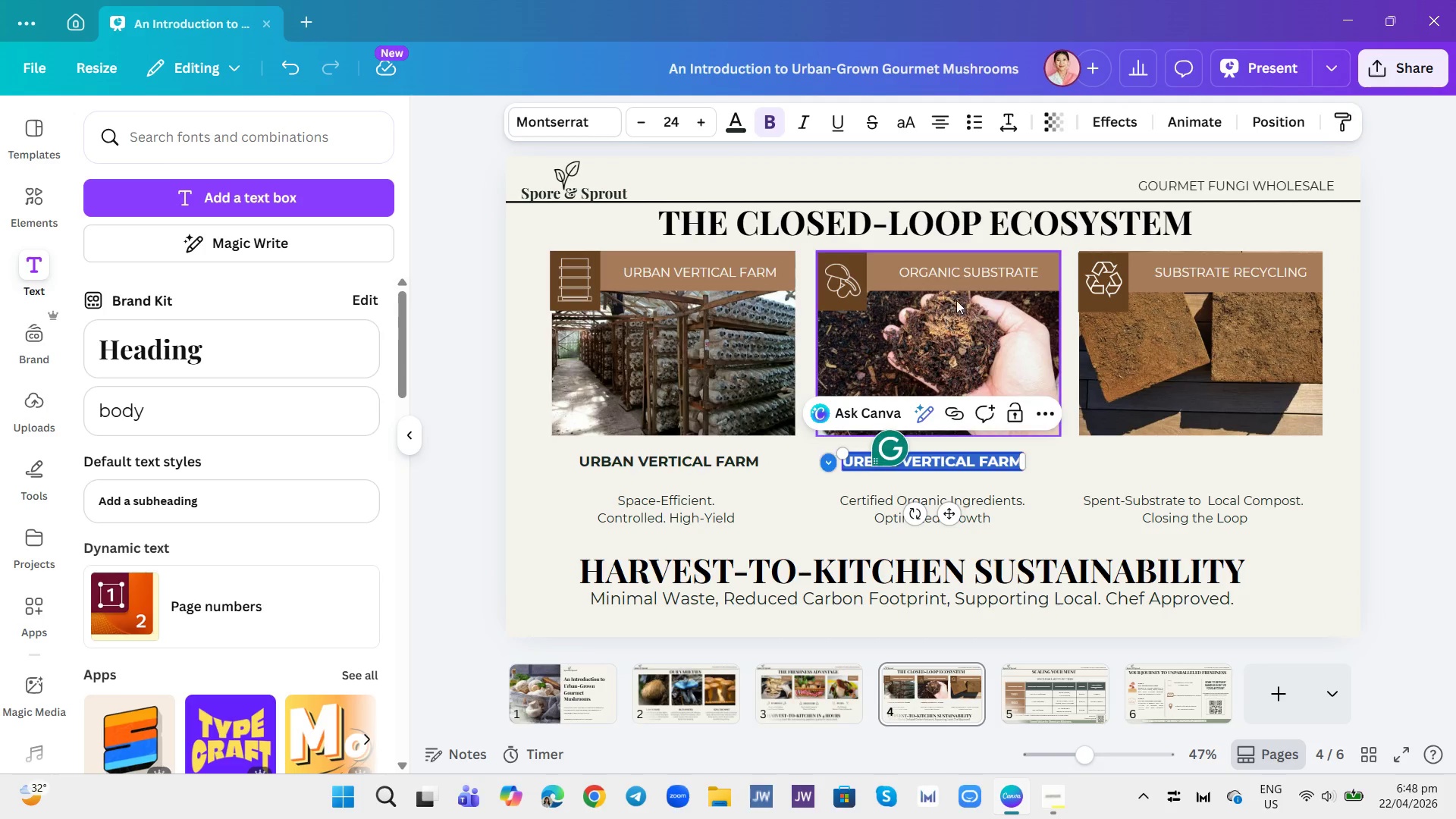 
left_click([971, 278])
 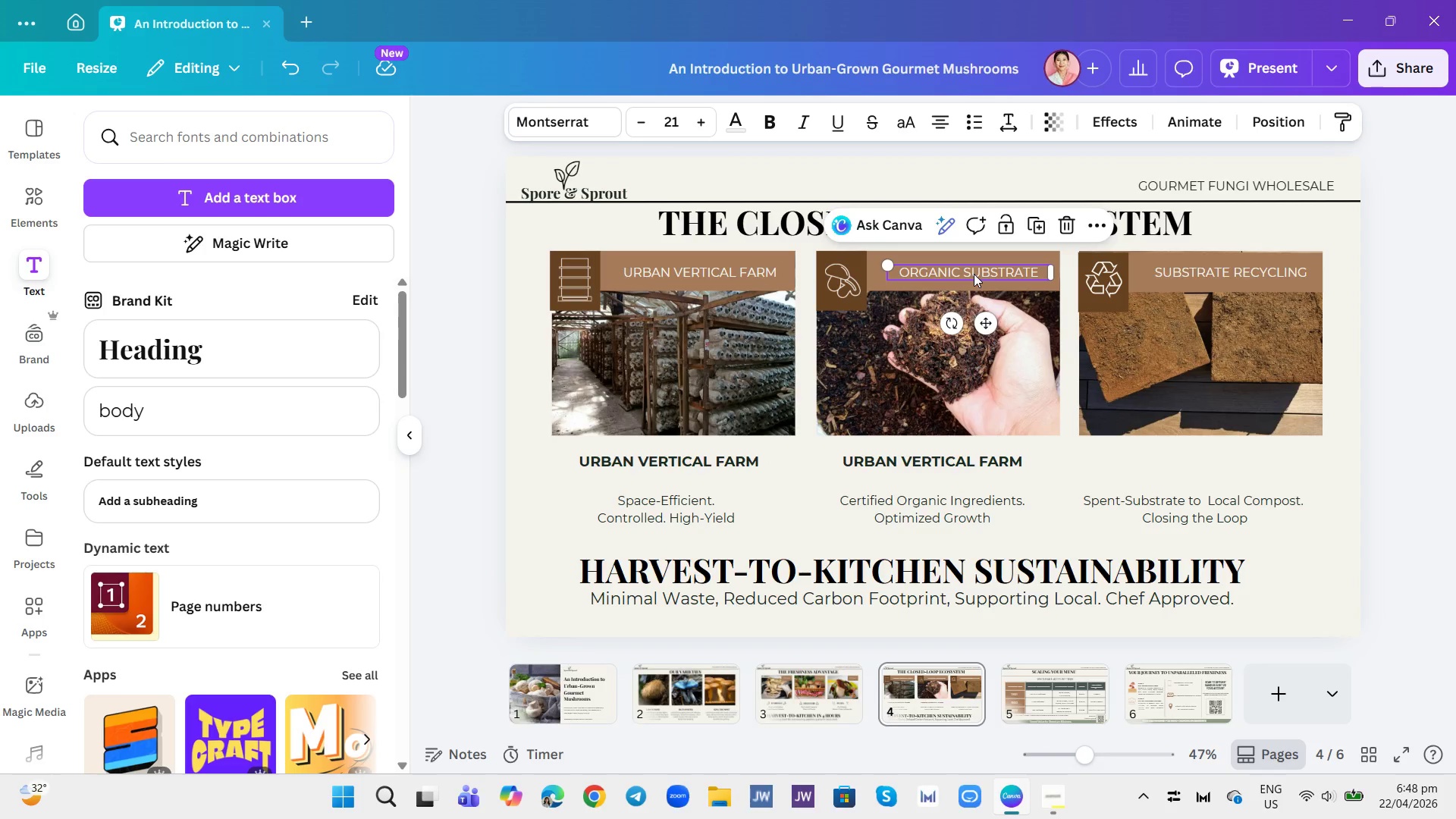 
double_click([974, 274])
 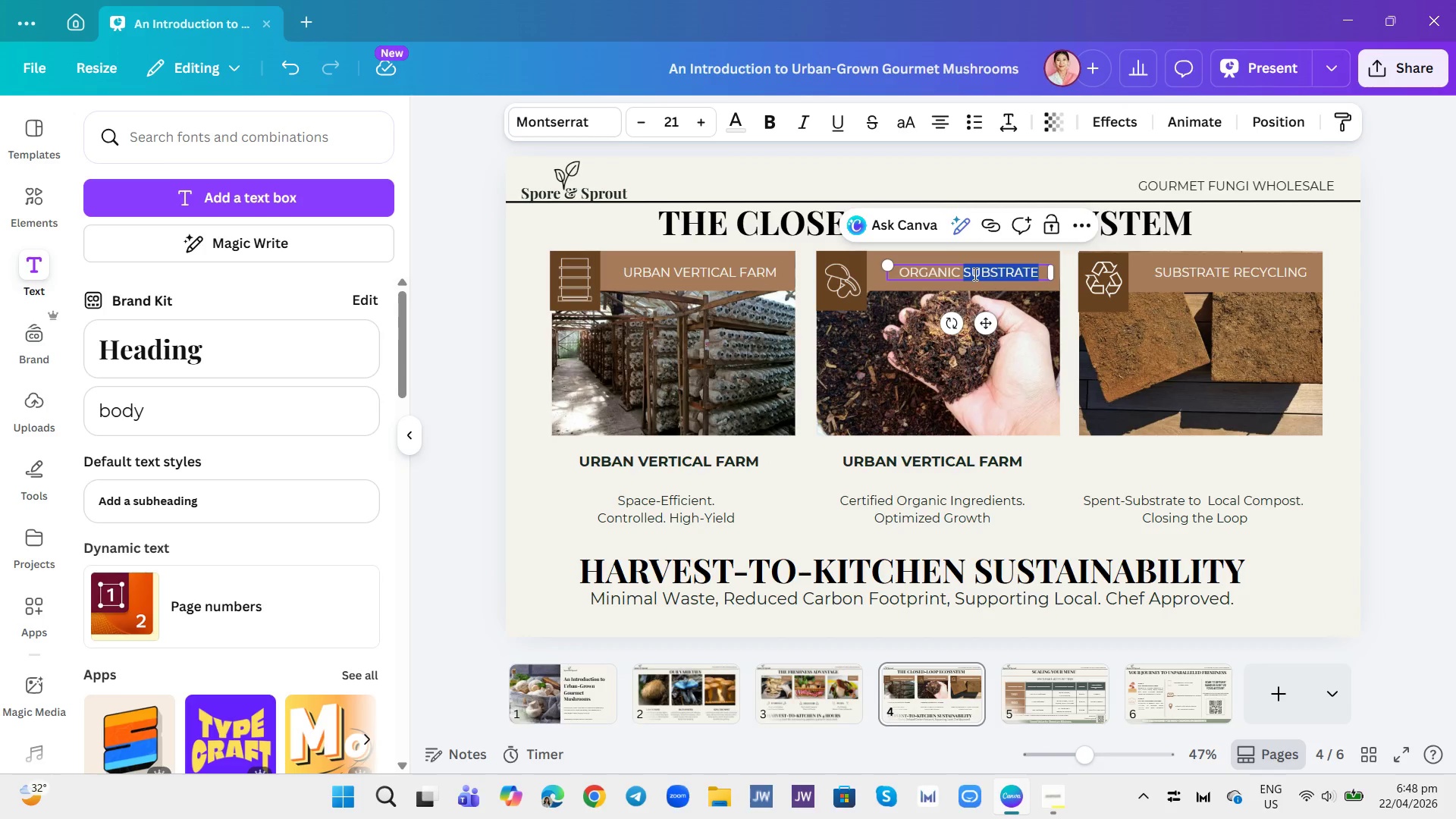 
left_click([974, 274])
 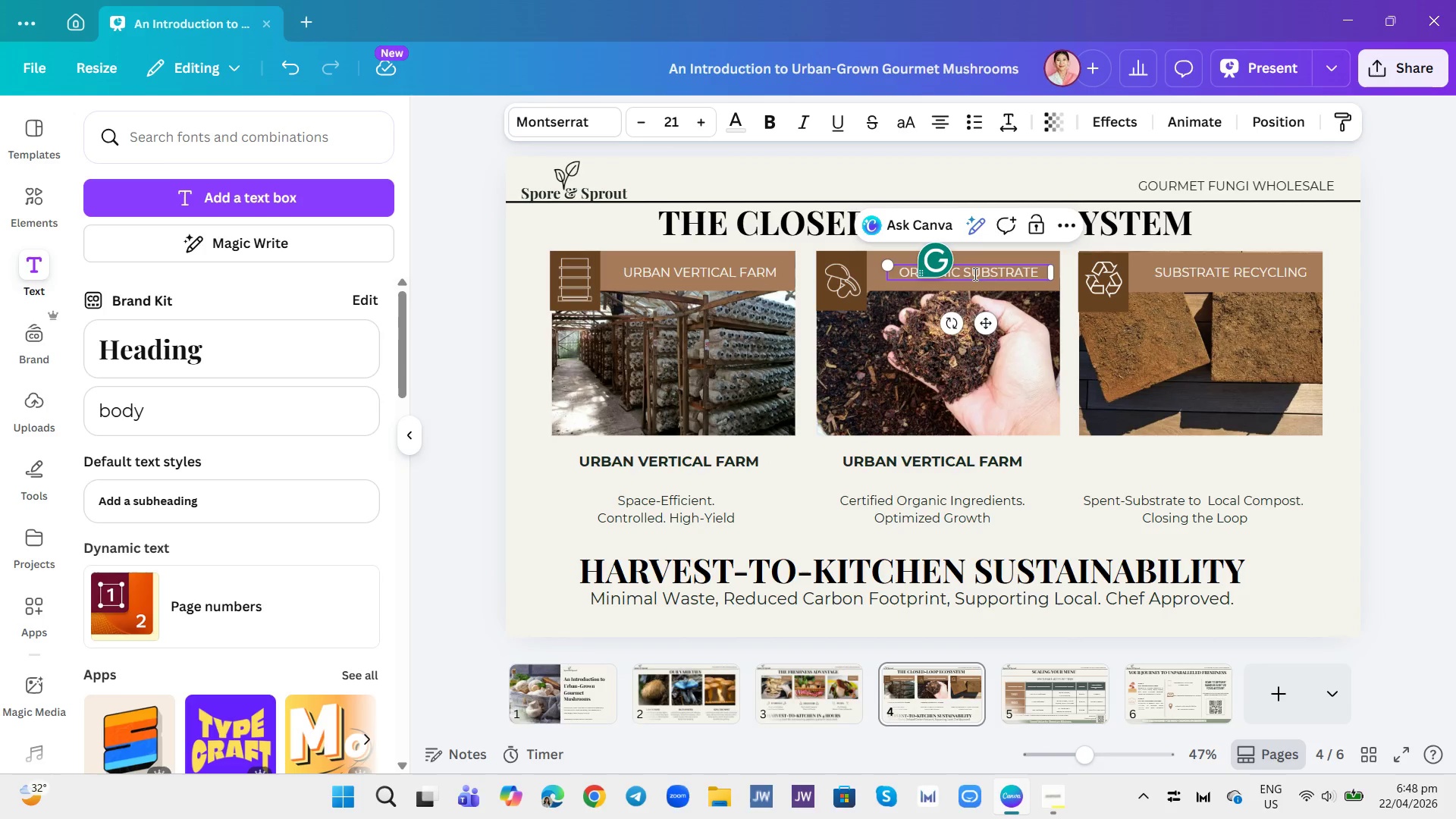 
double_click([974, 274])
 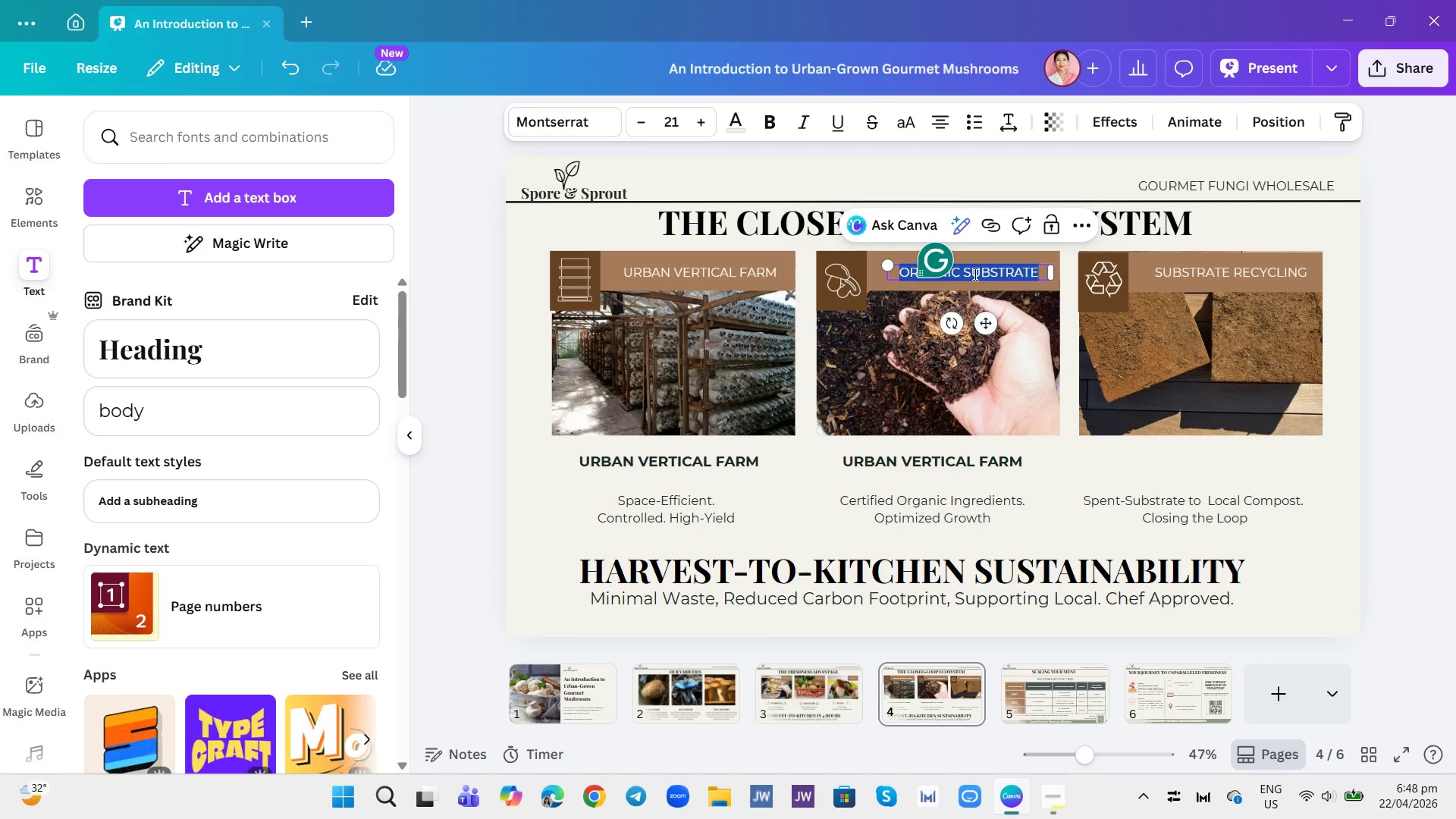 
triple_click([974, 274])
 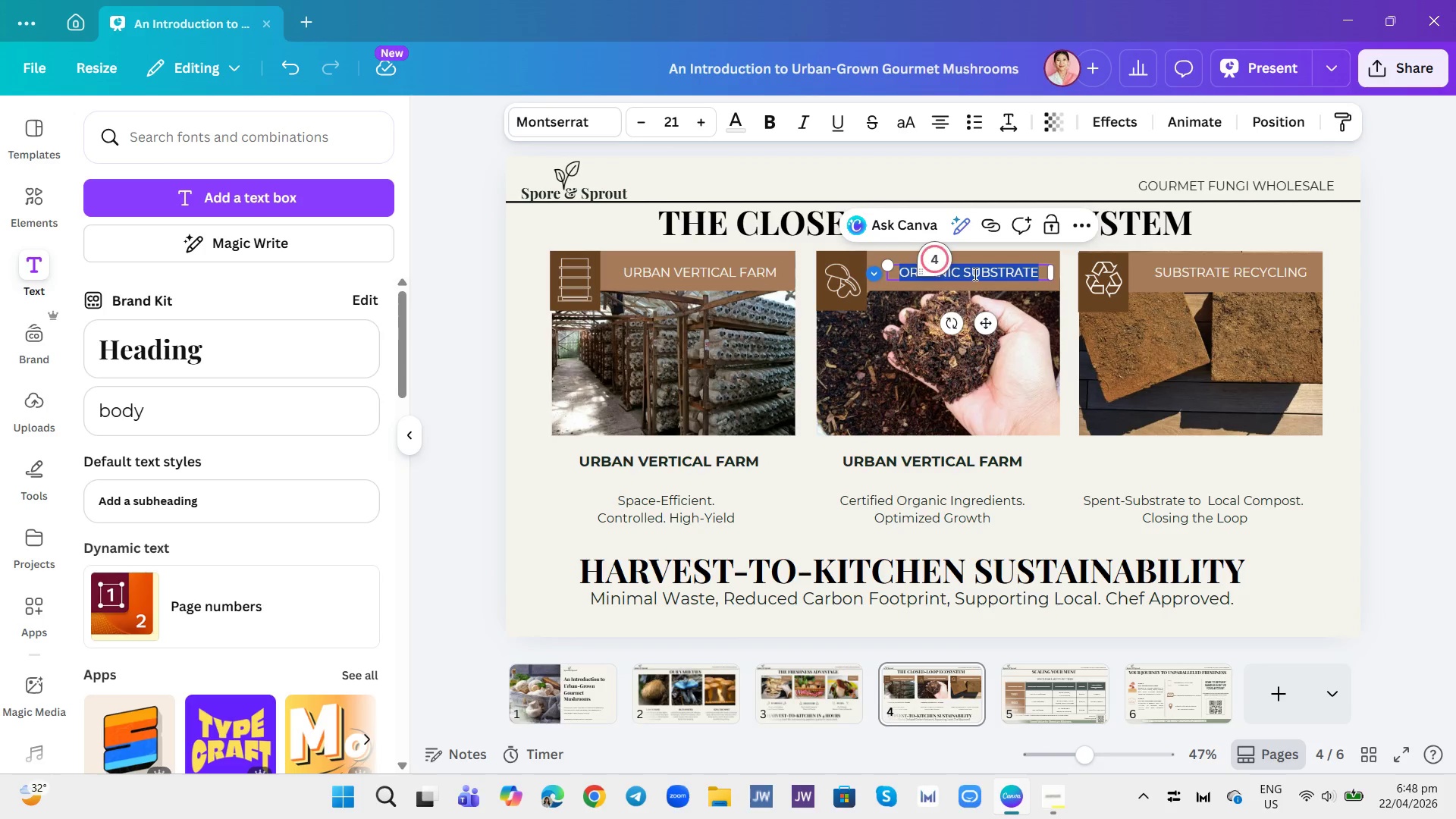 
key(Control+C)
 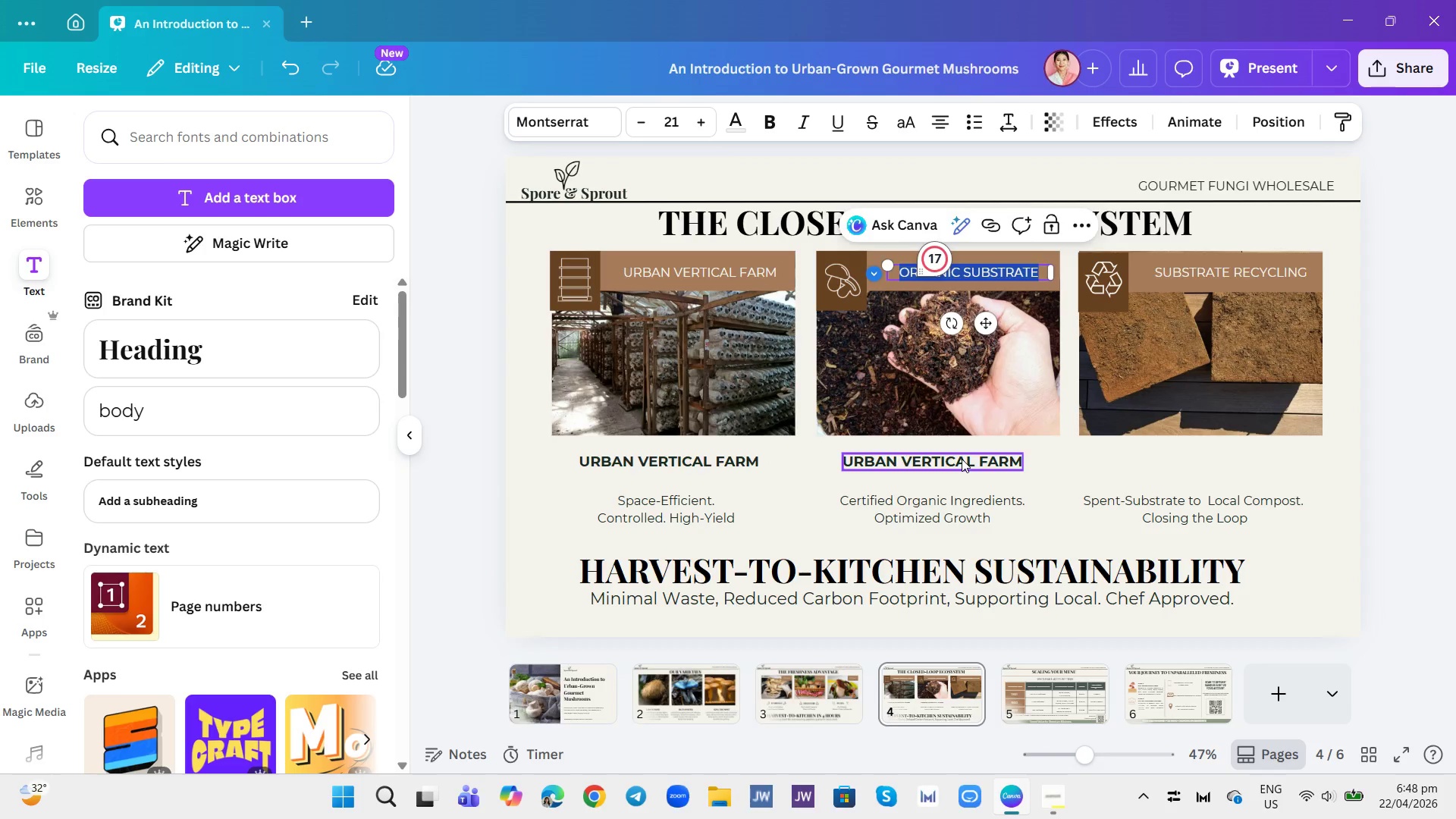 
double_click([962, 459])
 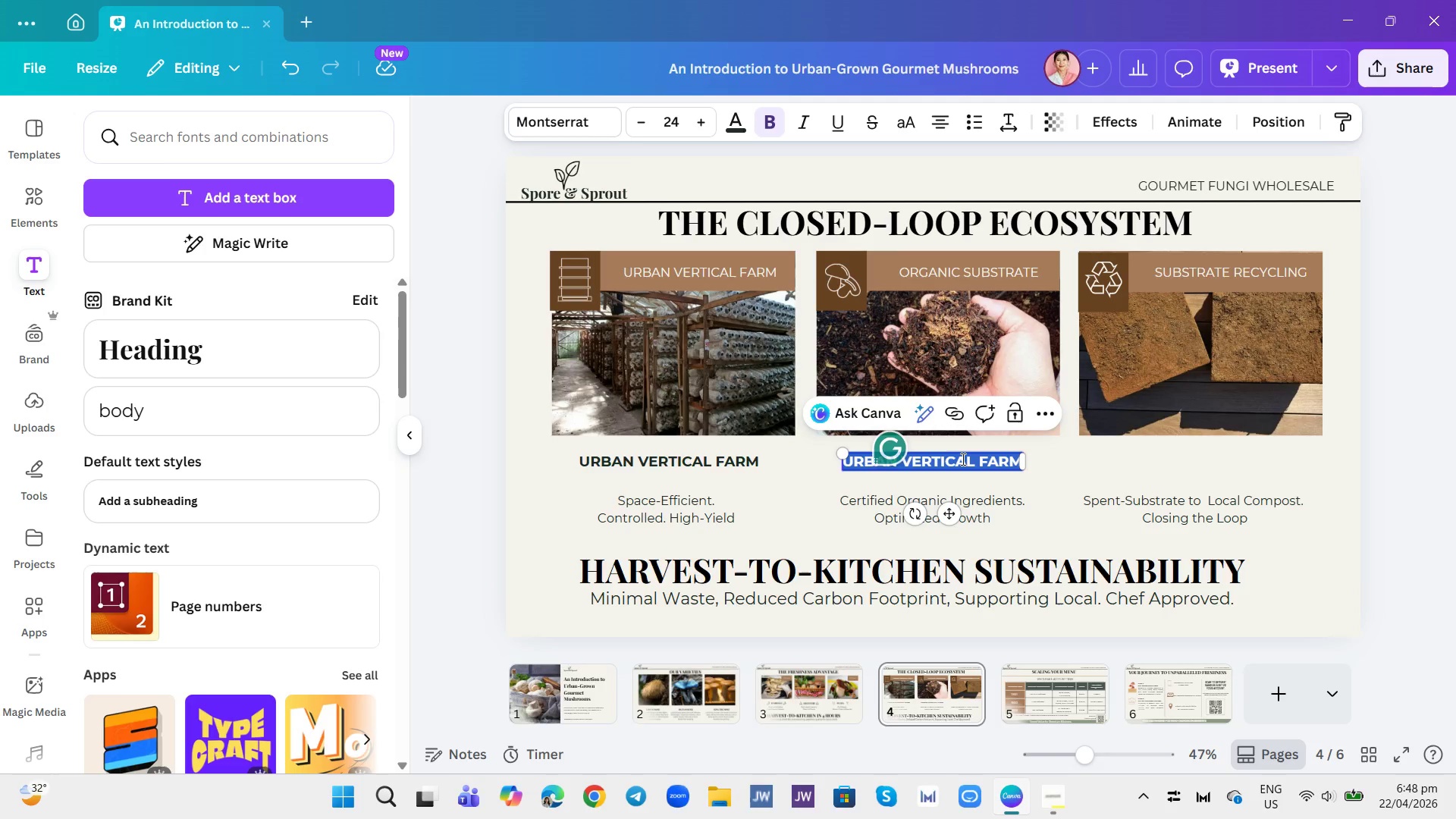 
key(Control+V)
 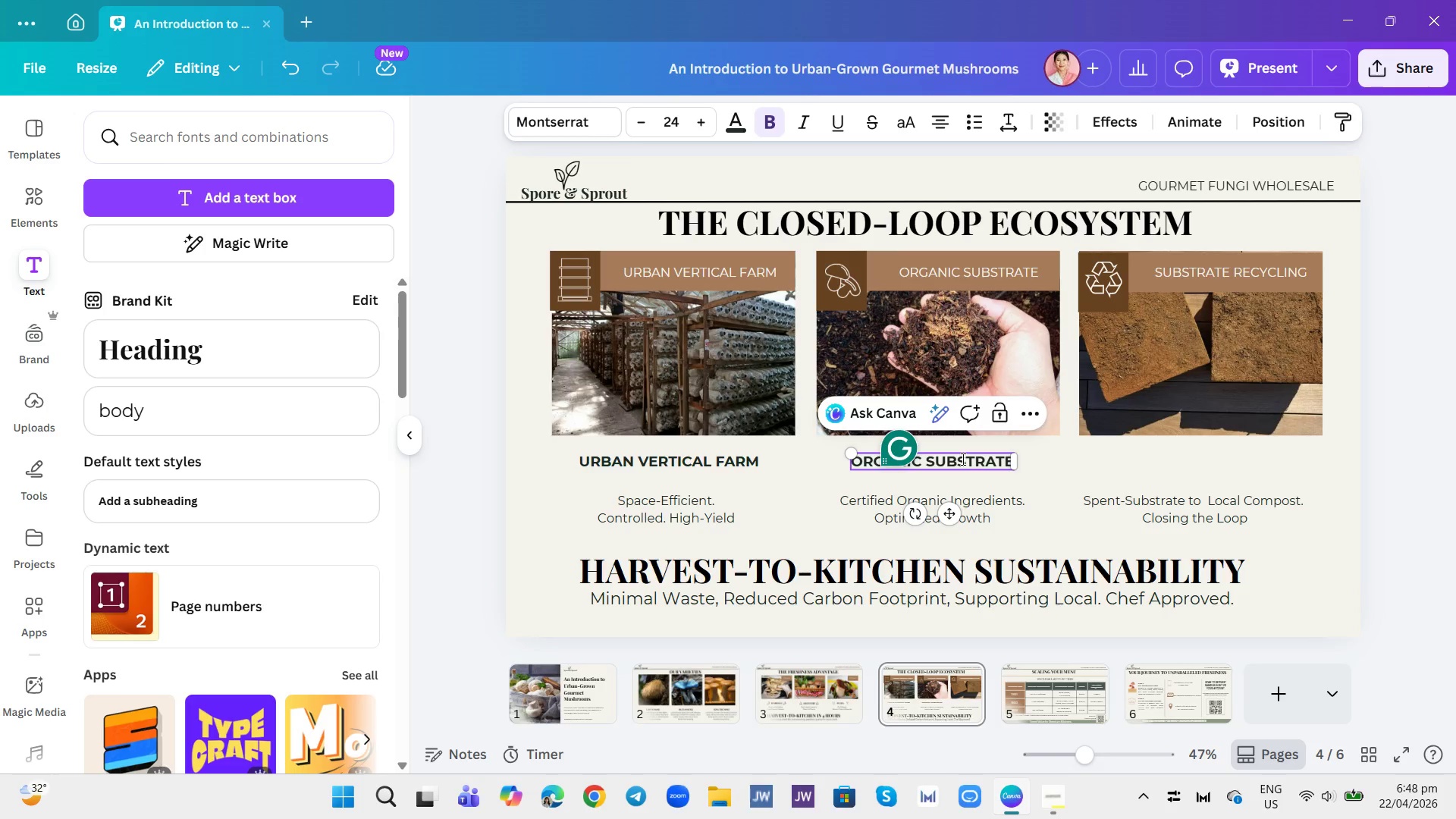 
hold_key(key=ControlLeft, duration=0.48)
 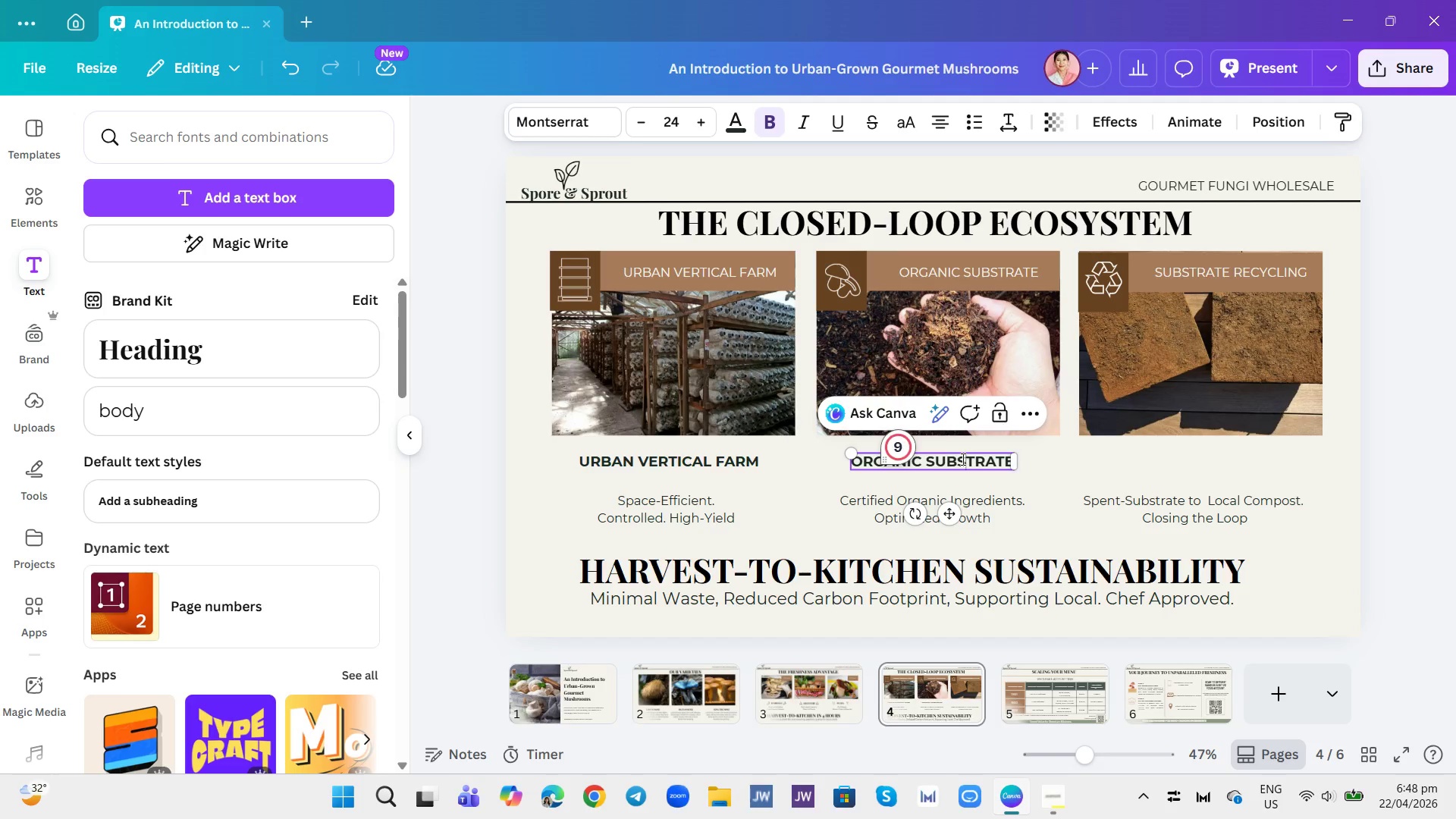 
double_click([962, 459])
 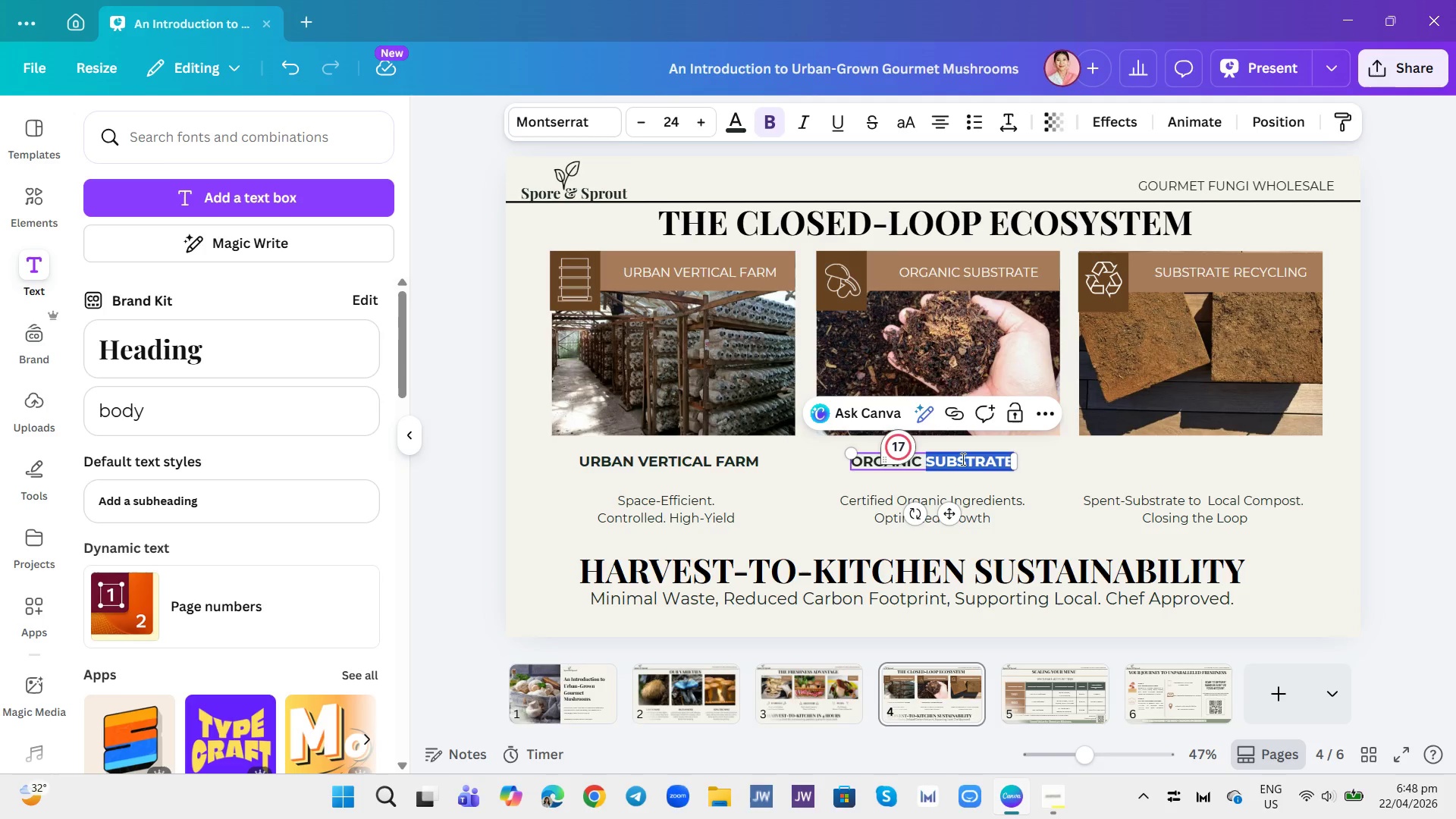 
triple_click([962, 459])
 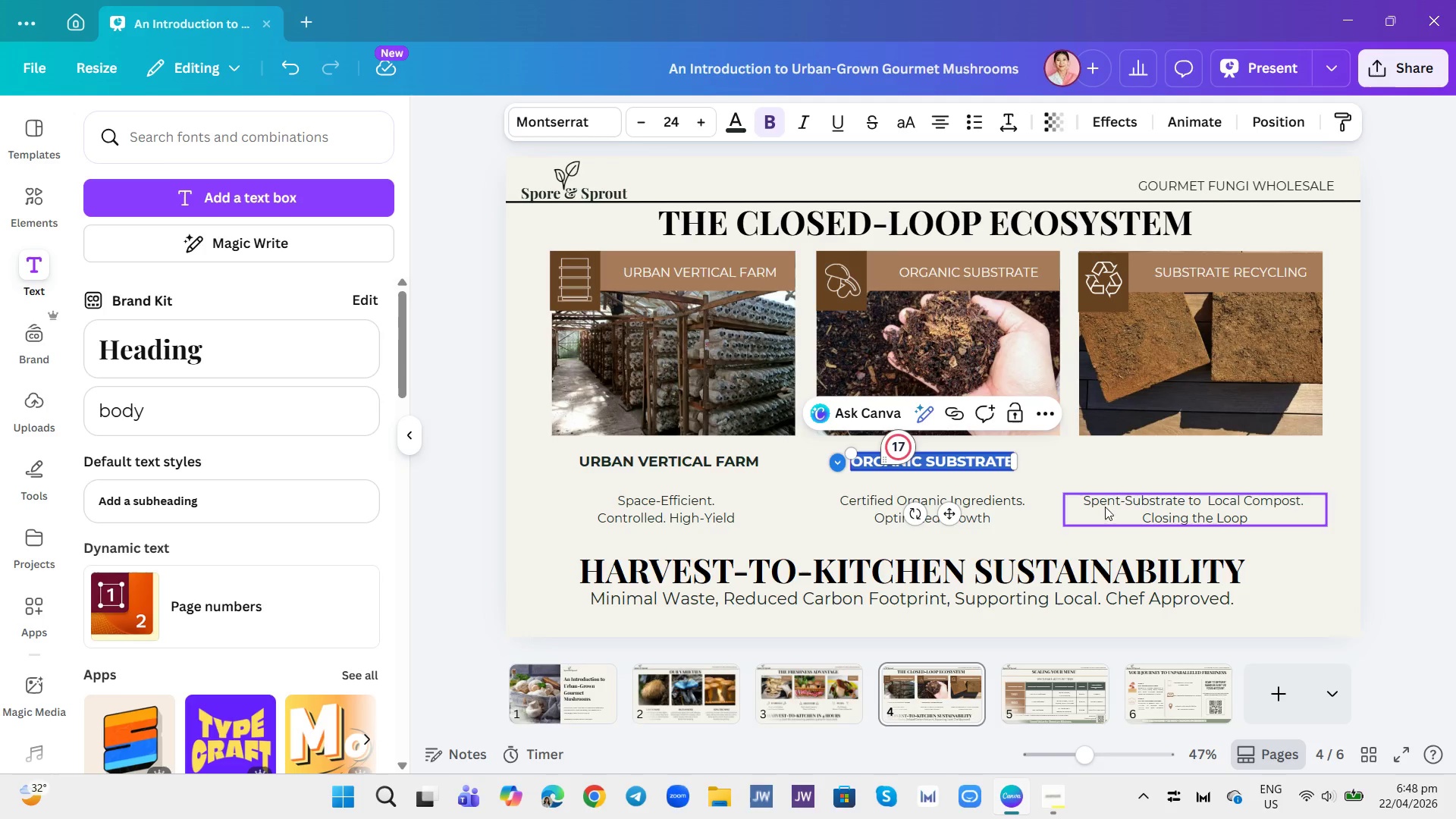 
left_click([1087, 465])
 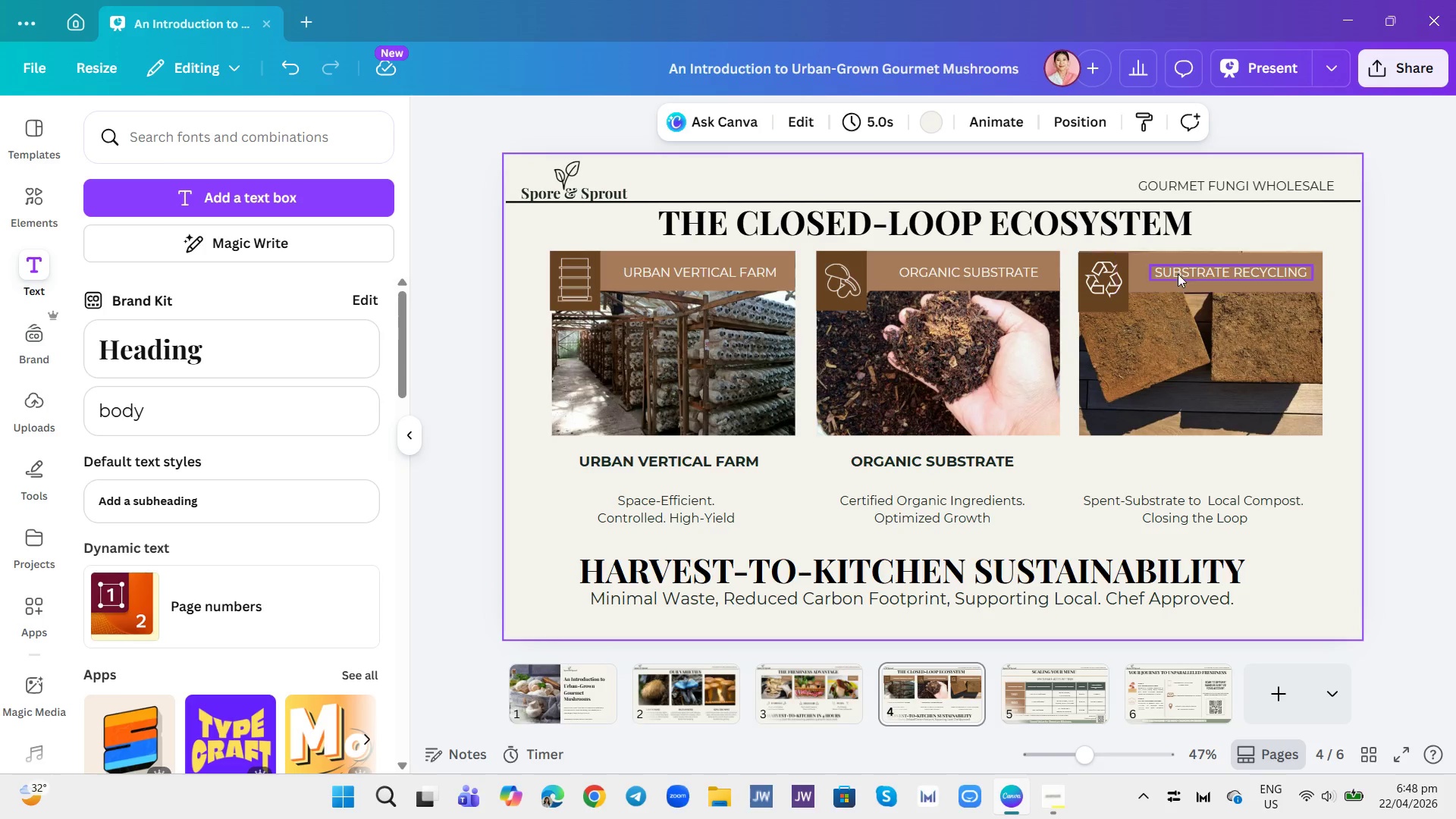 
double_click([1178, 274])
 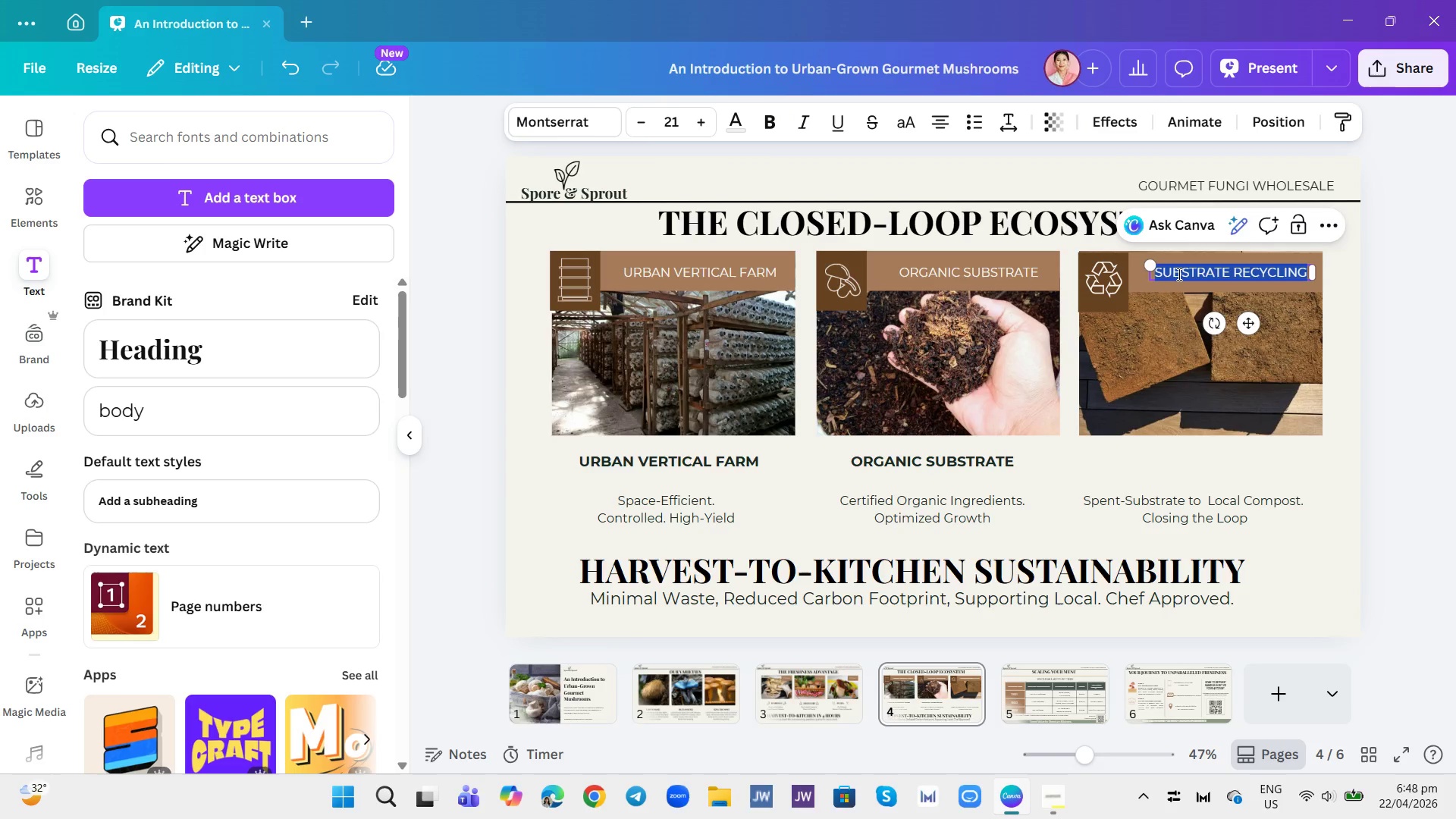 
triple_click([1178, 274])
 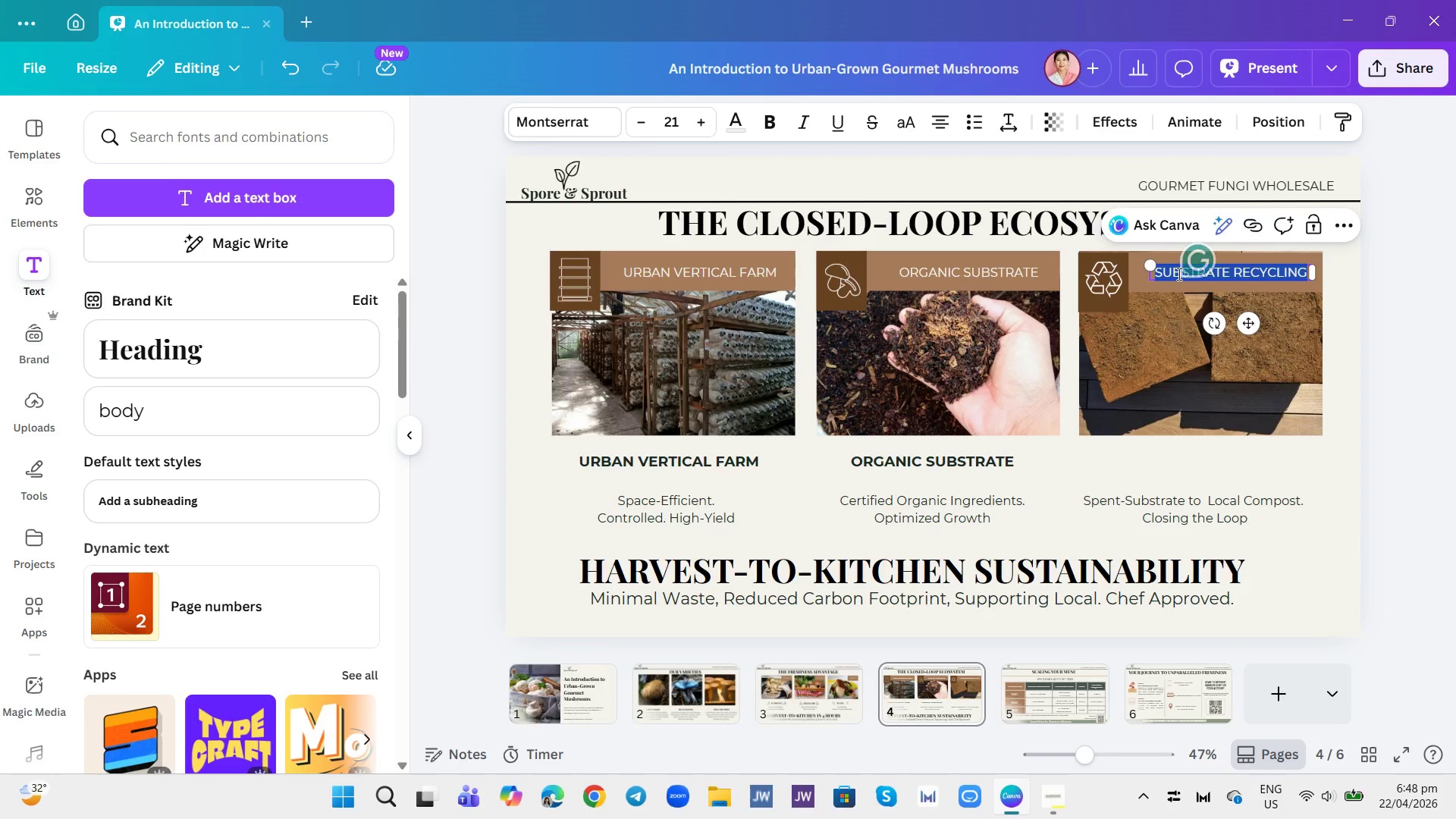 
key(Control+C)
 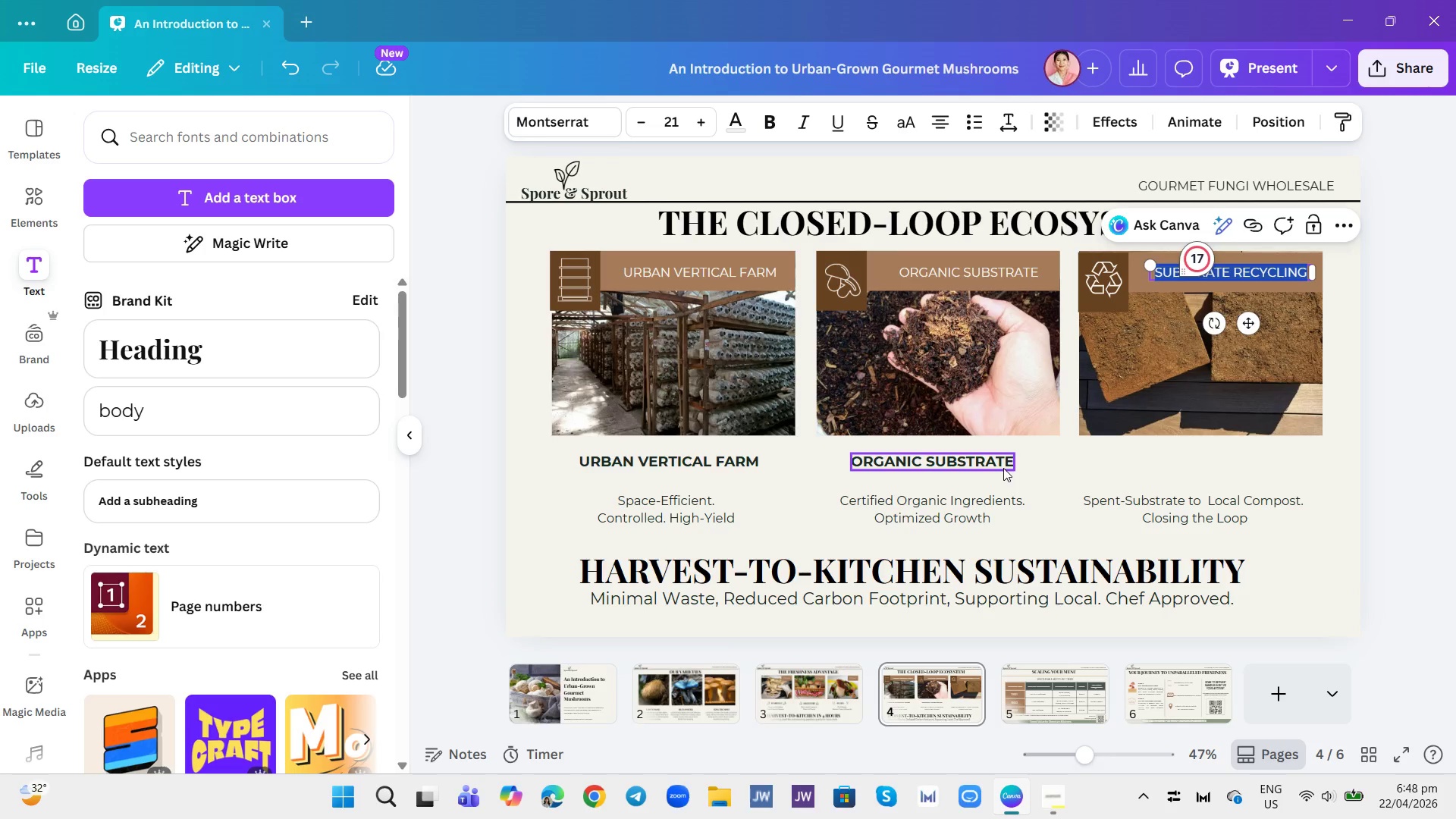 
left_click([993, 464])
 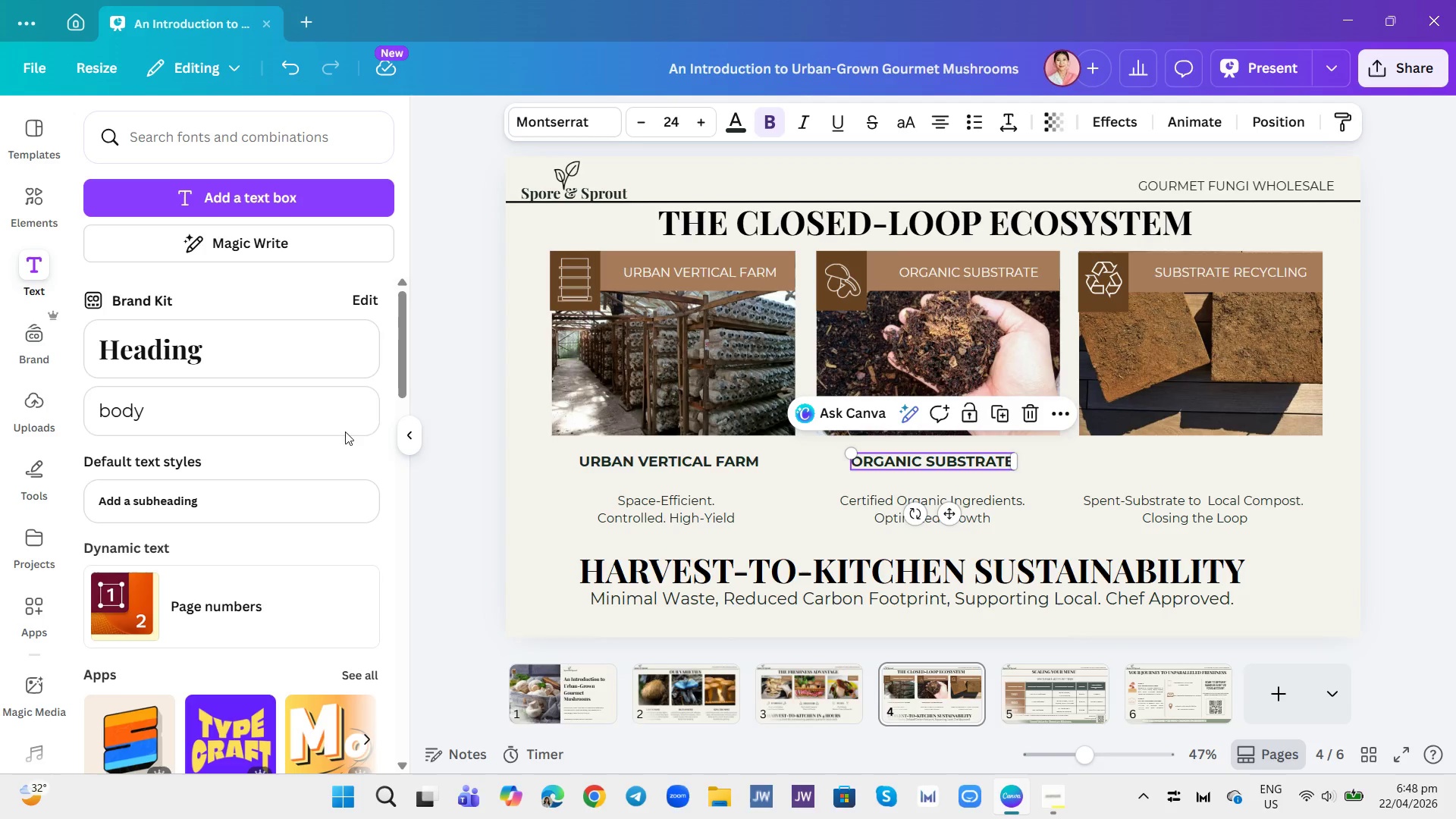 
left_click([261, 416])
 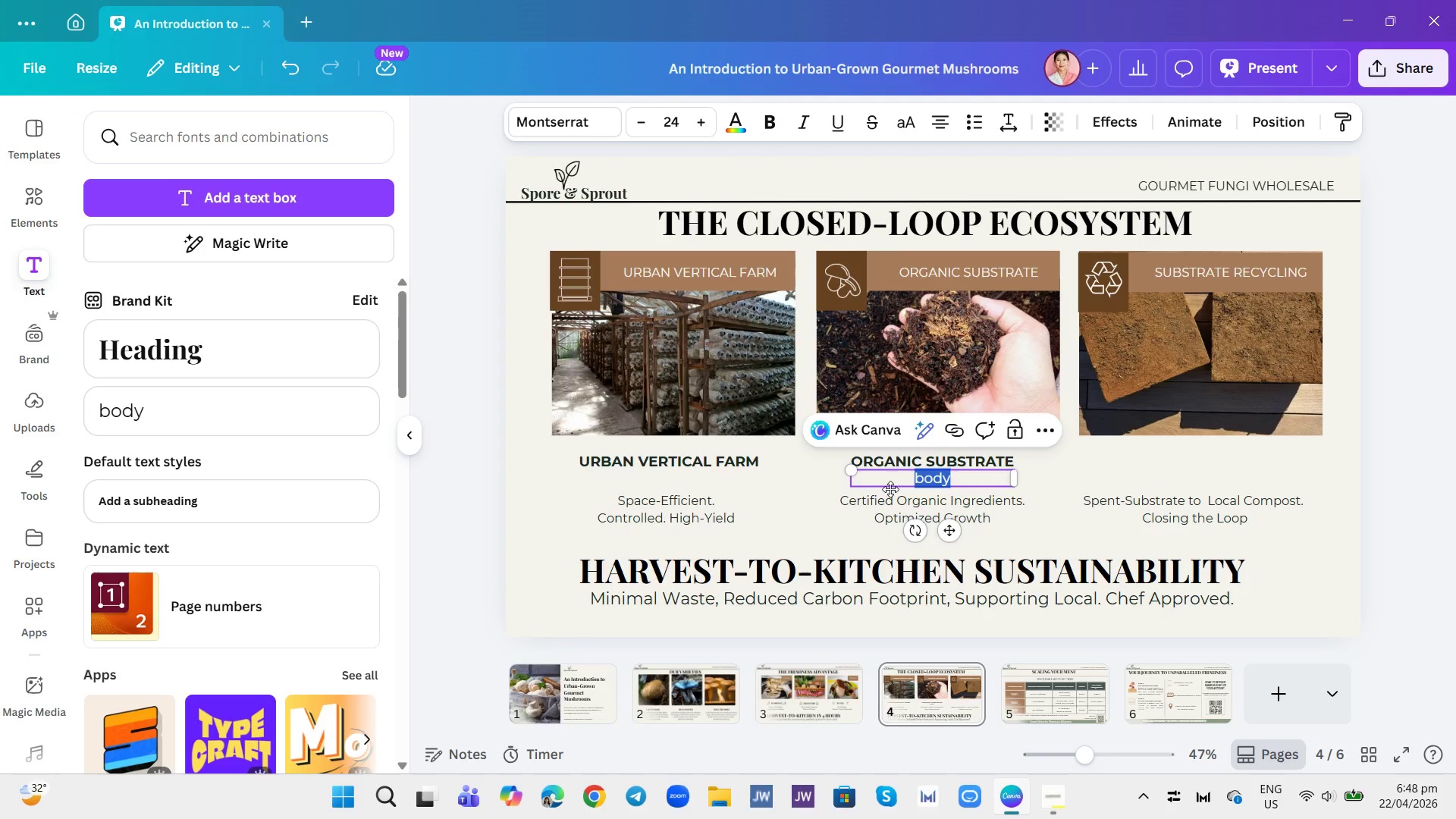 
key(Control+V)
 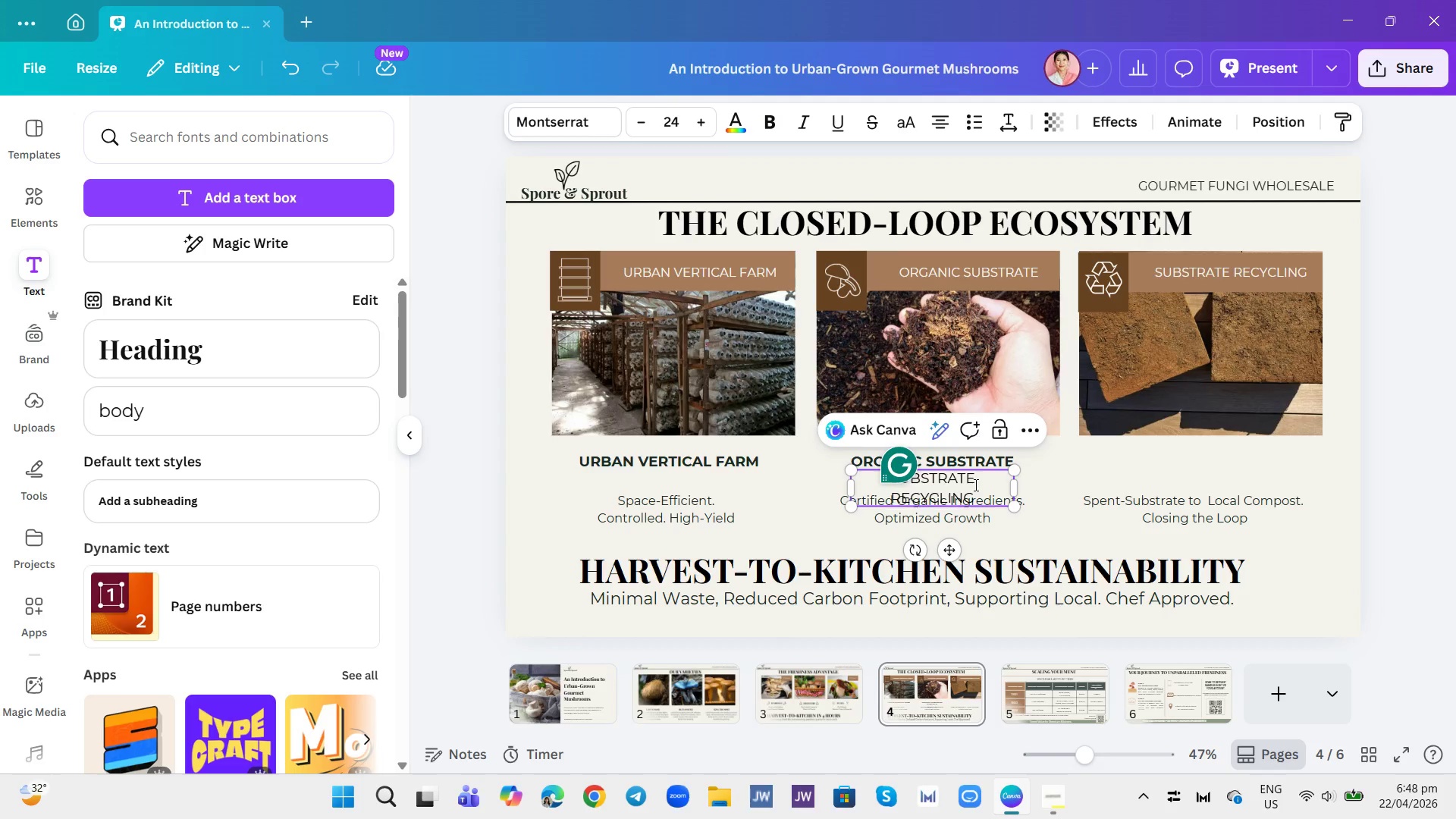 
double_click([974, 485])
 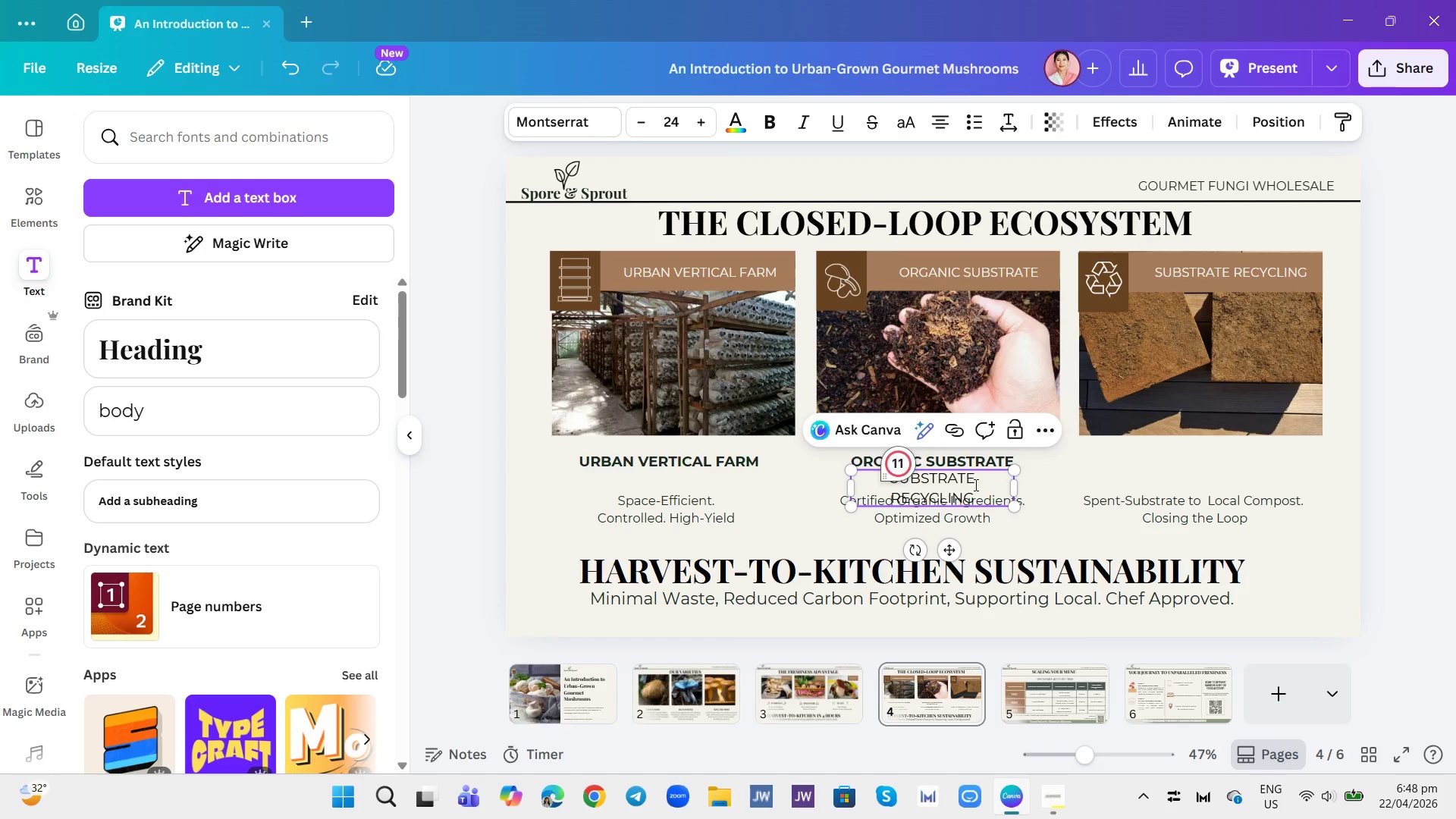 
triple_click([974, 485])
 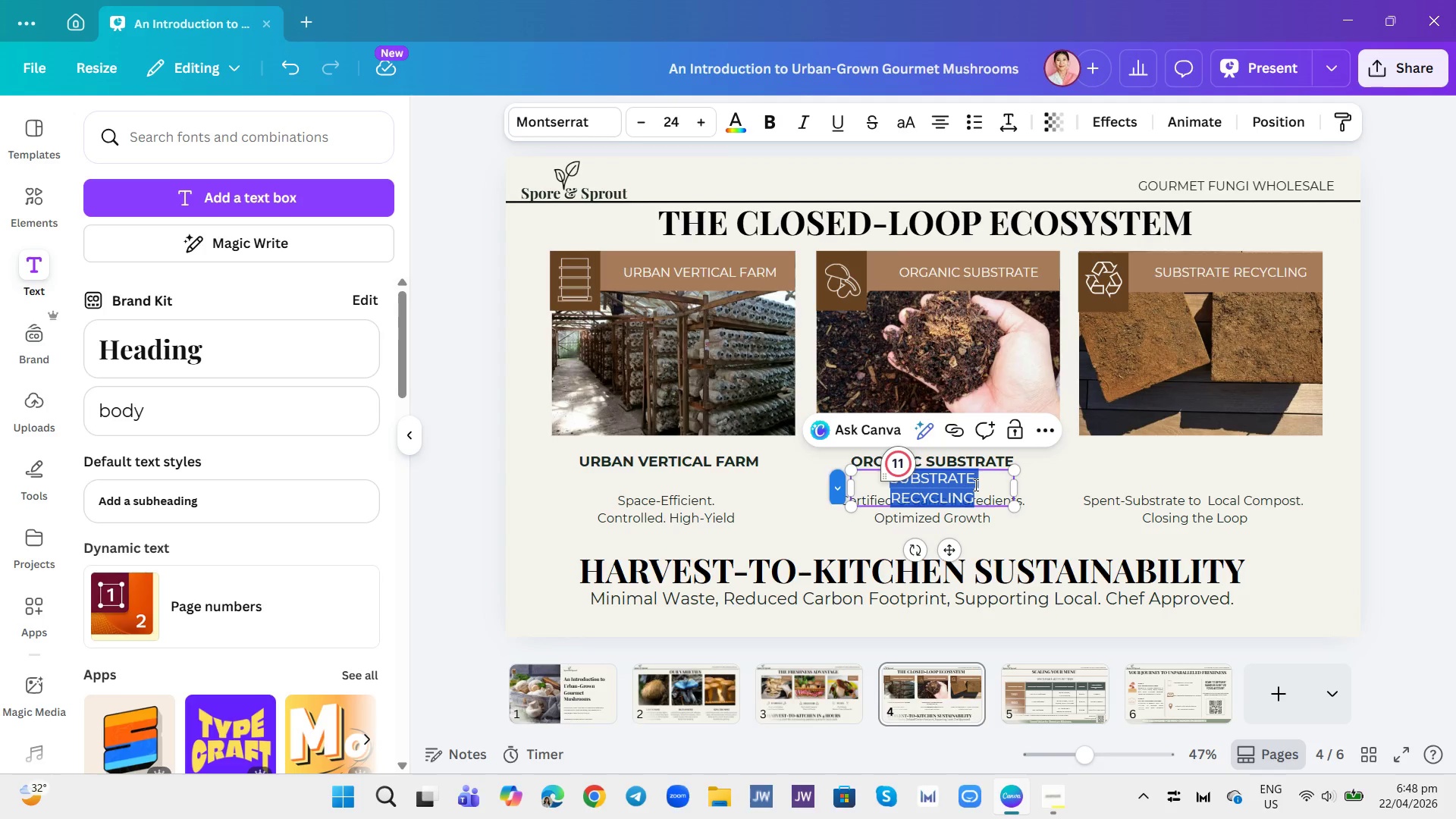 
key(Control+A)
 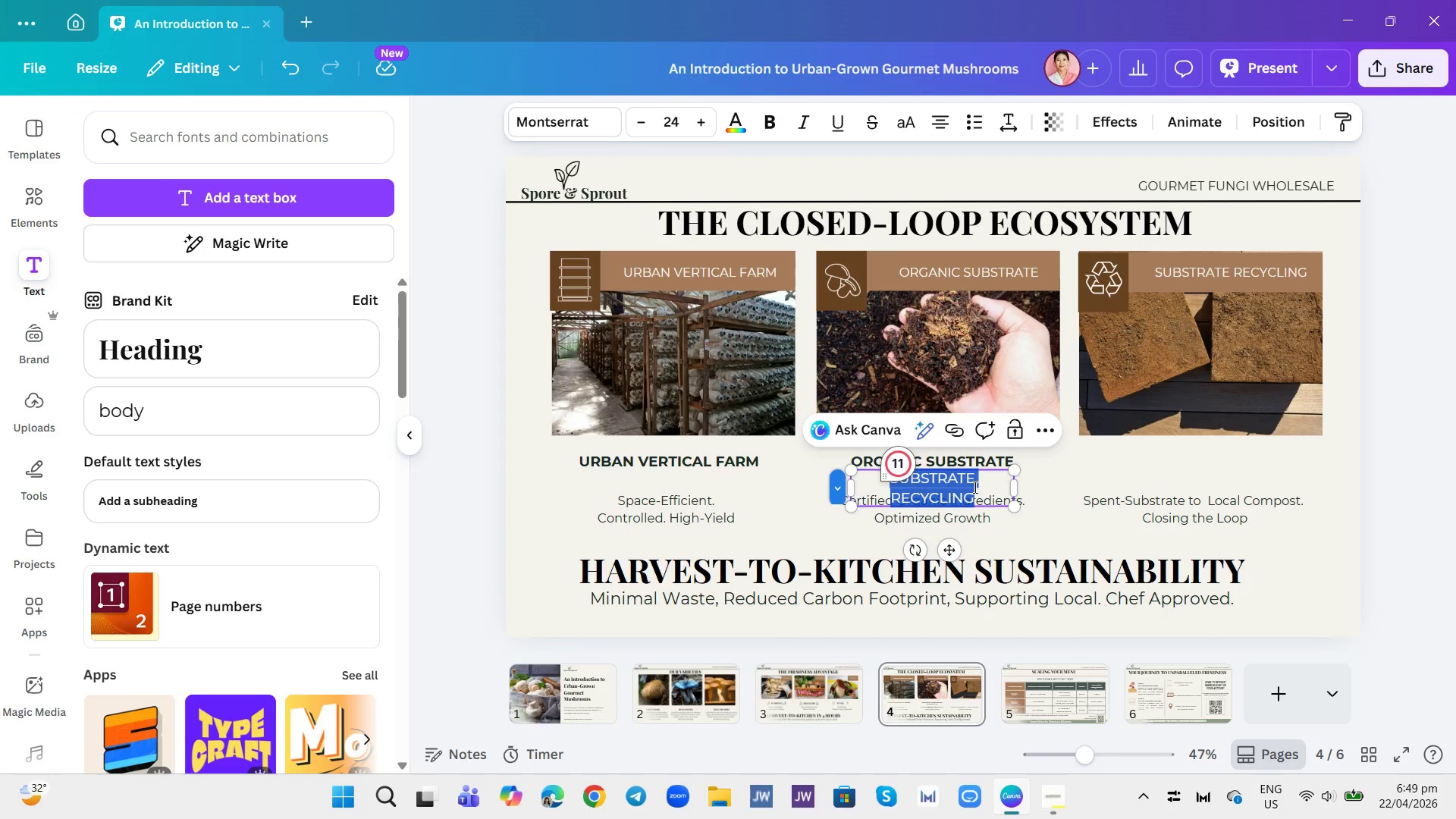 
key(Control+B)
 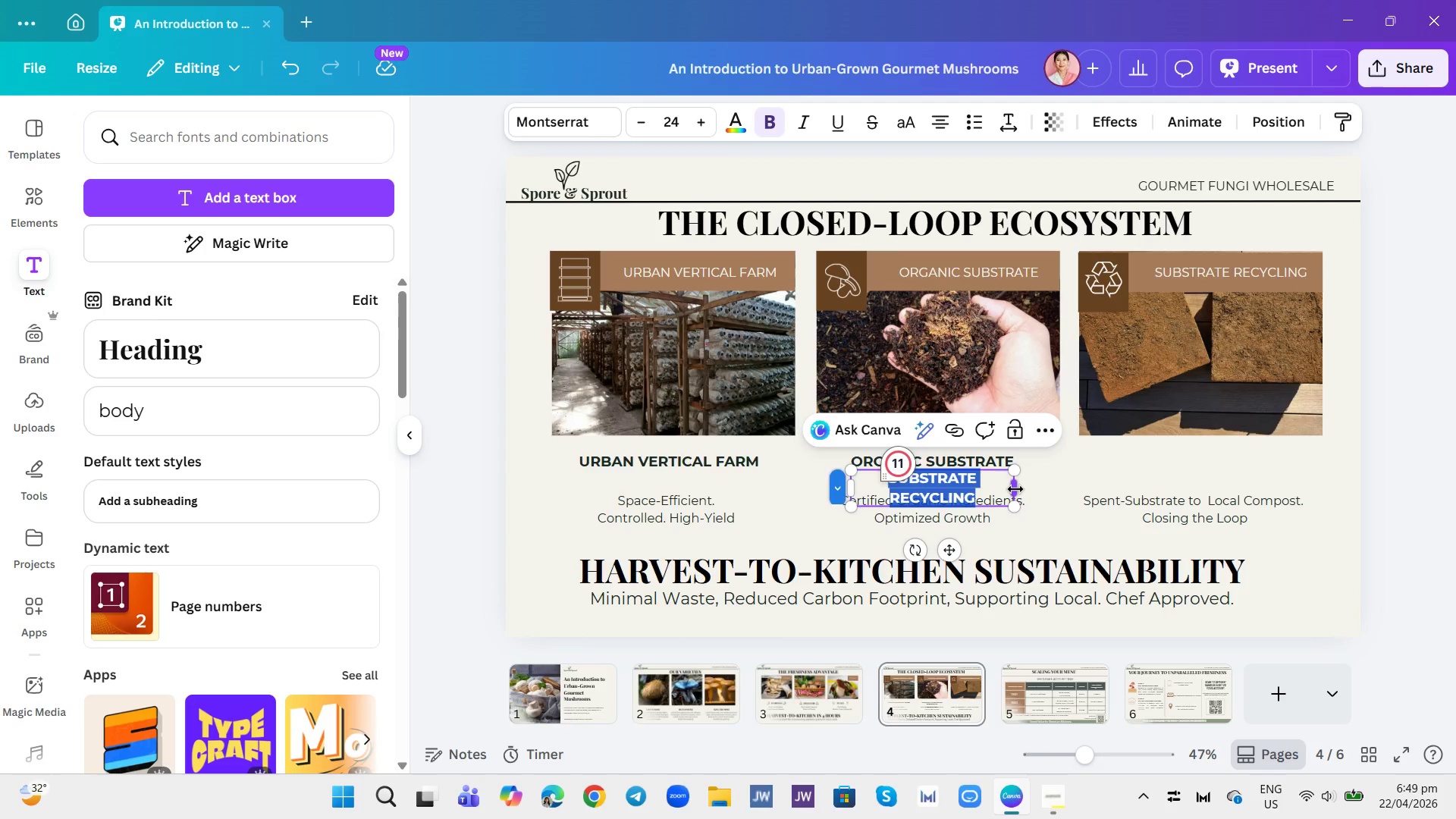 
left_click_drag(start_coordinate=[1016, 488], to_coordinate=[1050, 488])
 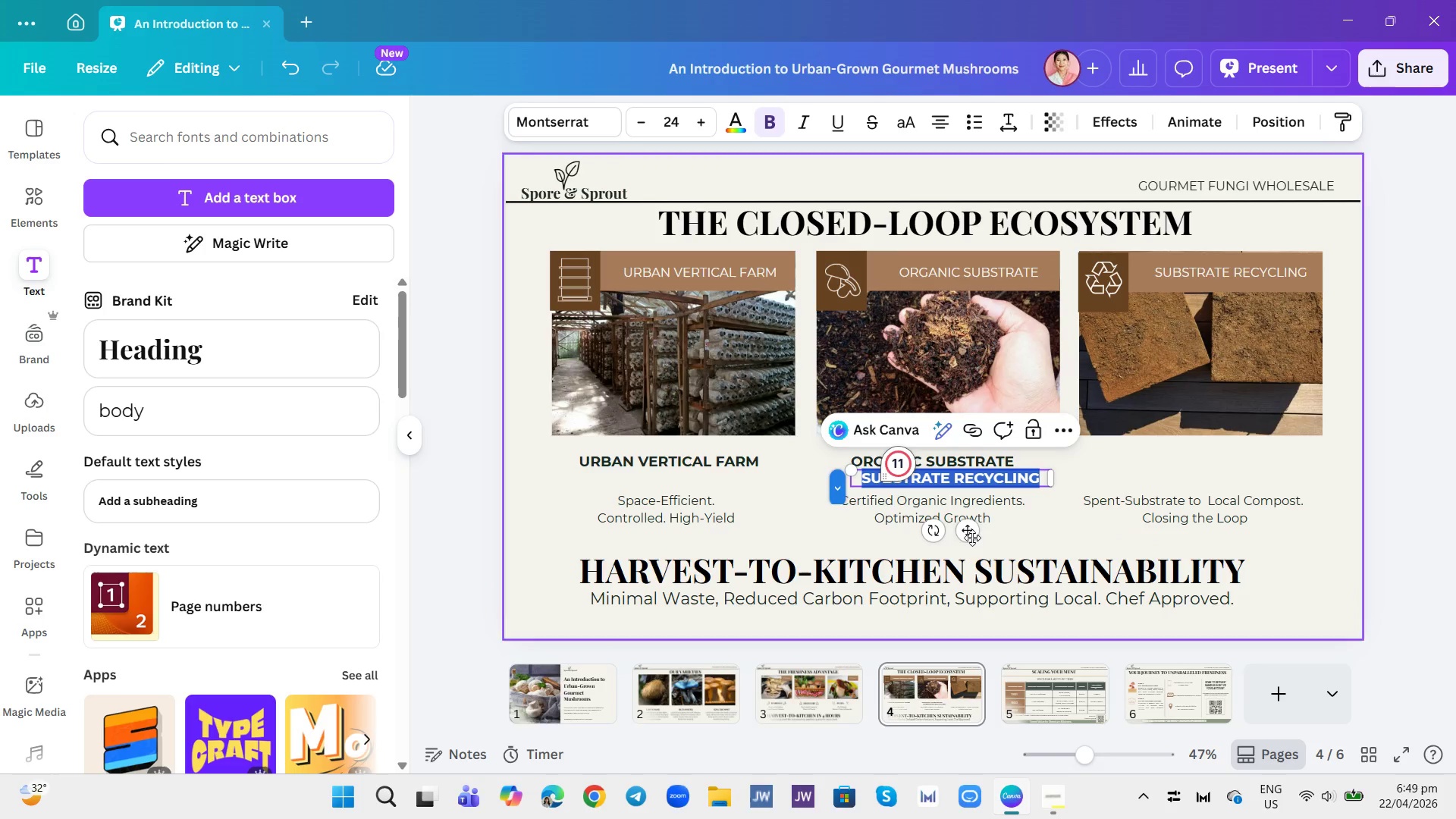 
left_click_drag(start_coordinate=[965, 533], to_coordinate=[1206, 514])
 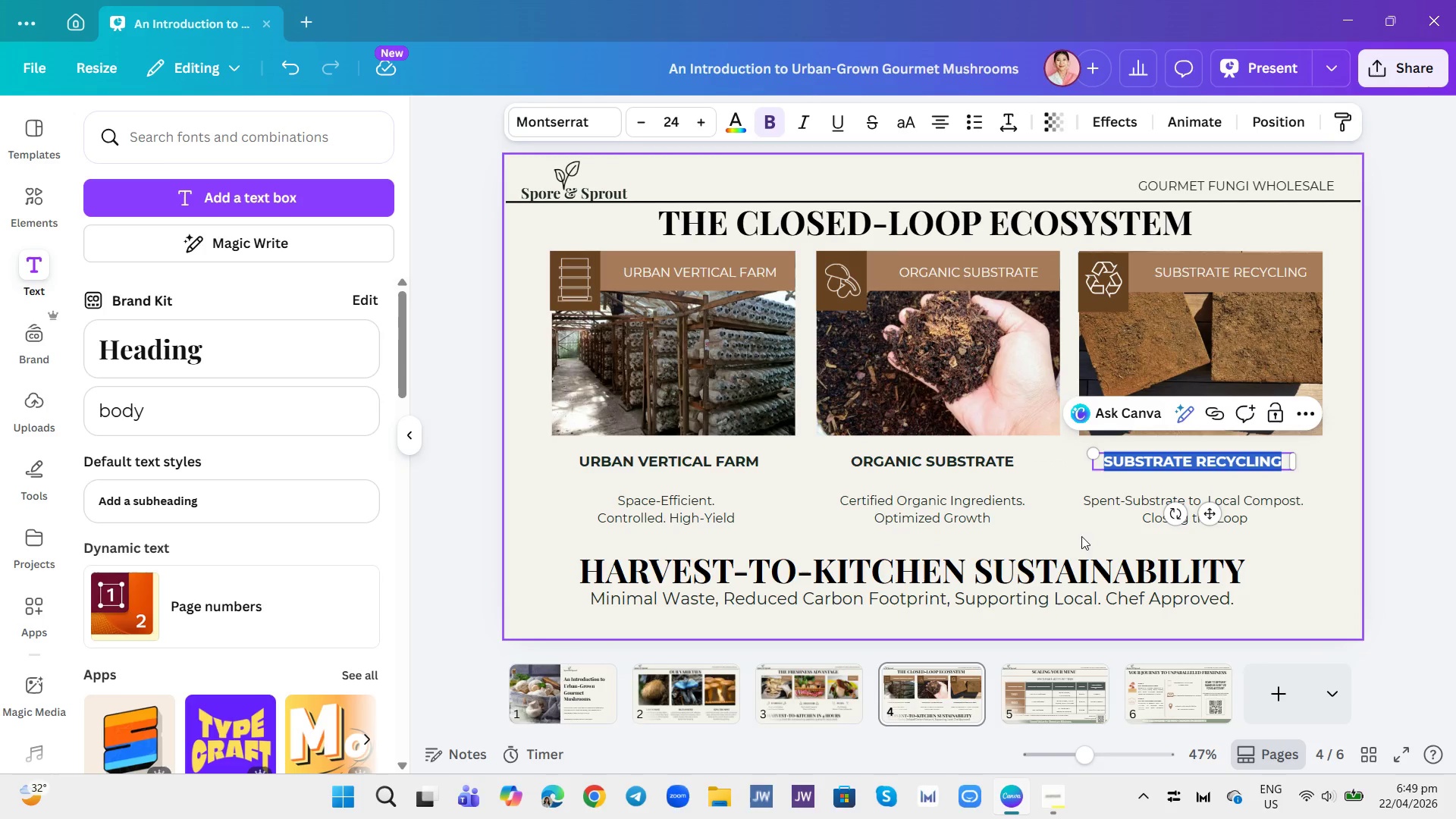 
left_click([1059, 539])
 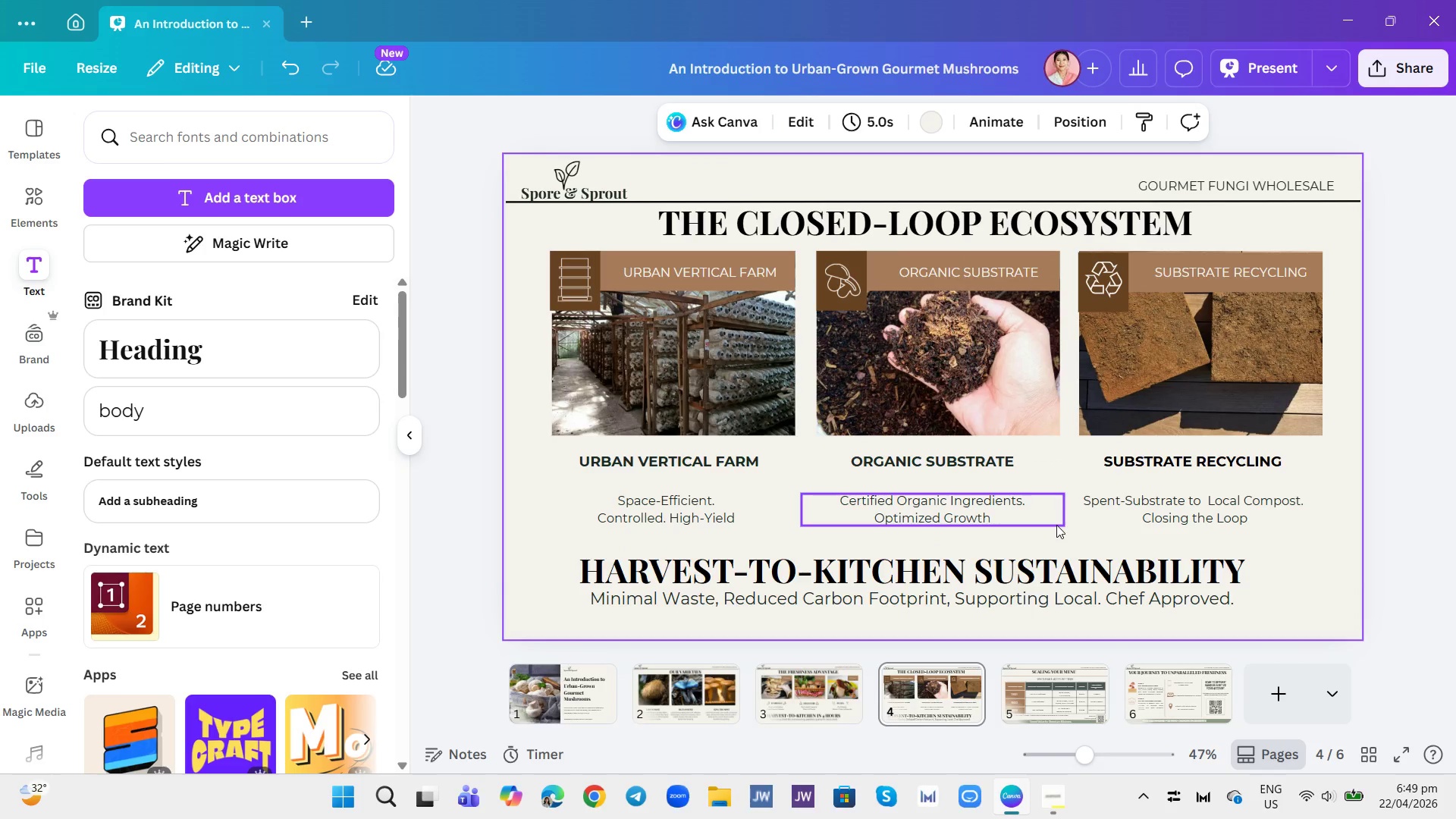 
wait(8.5)
 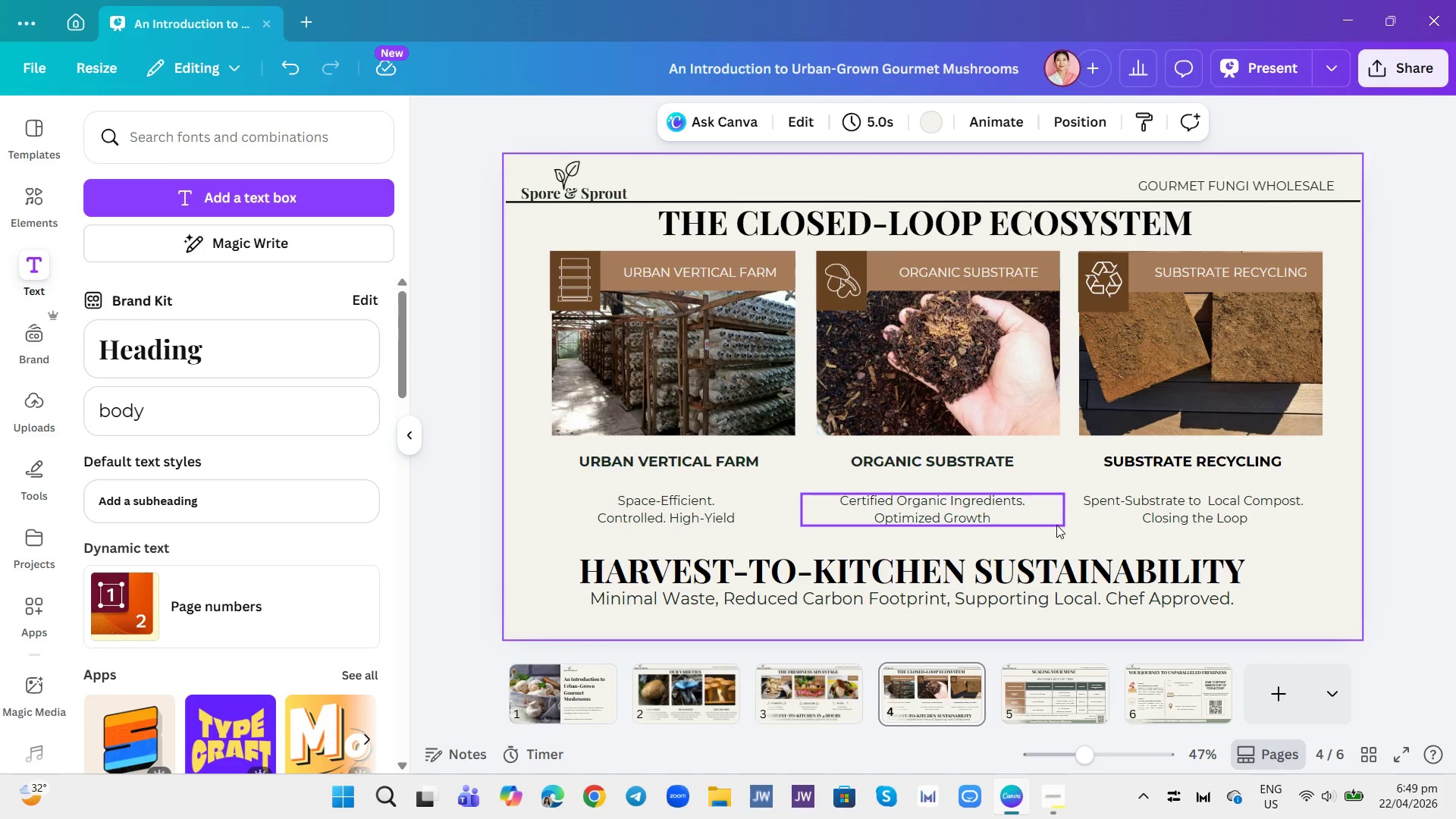 
left_click([1264, 69])
 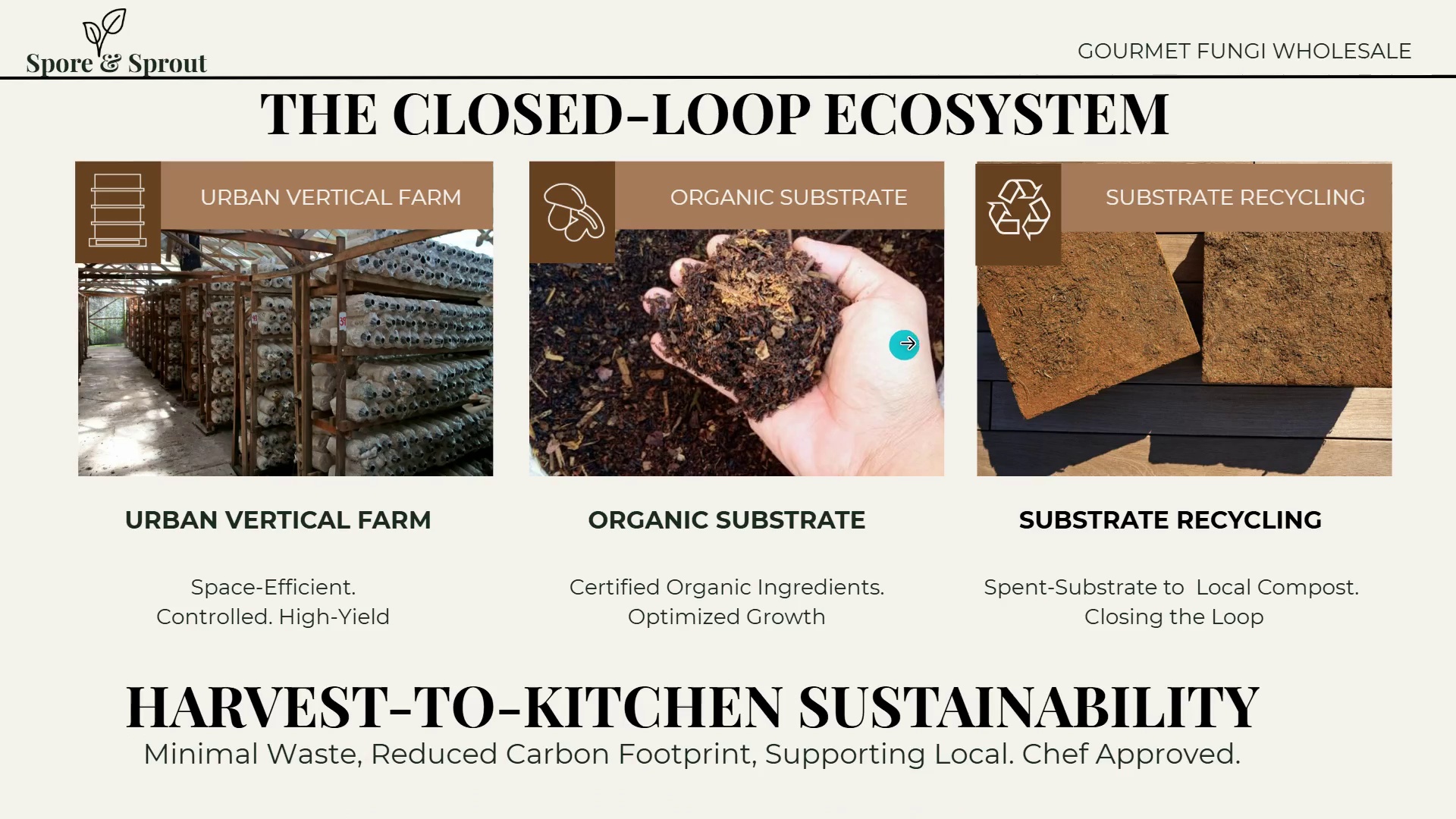 
wait(6.61)
 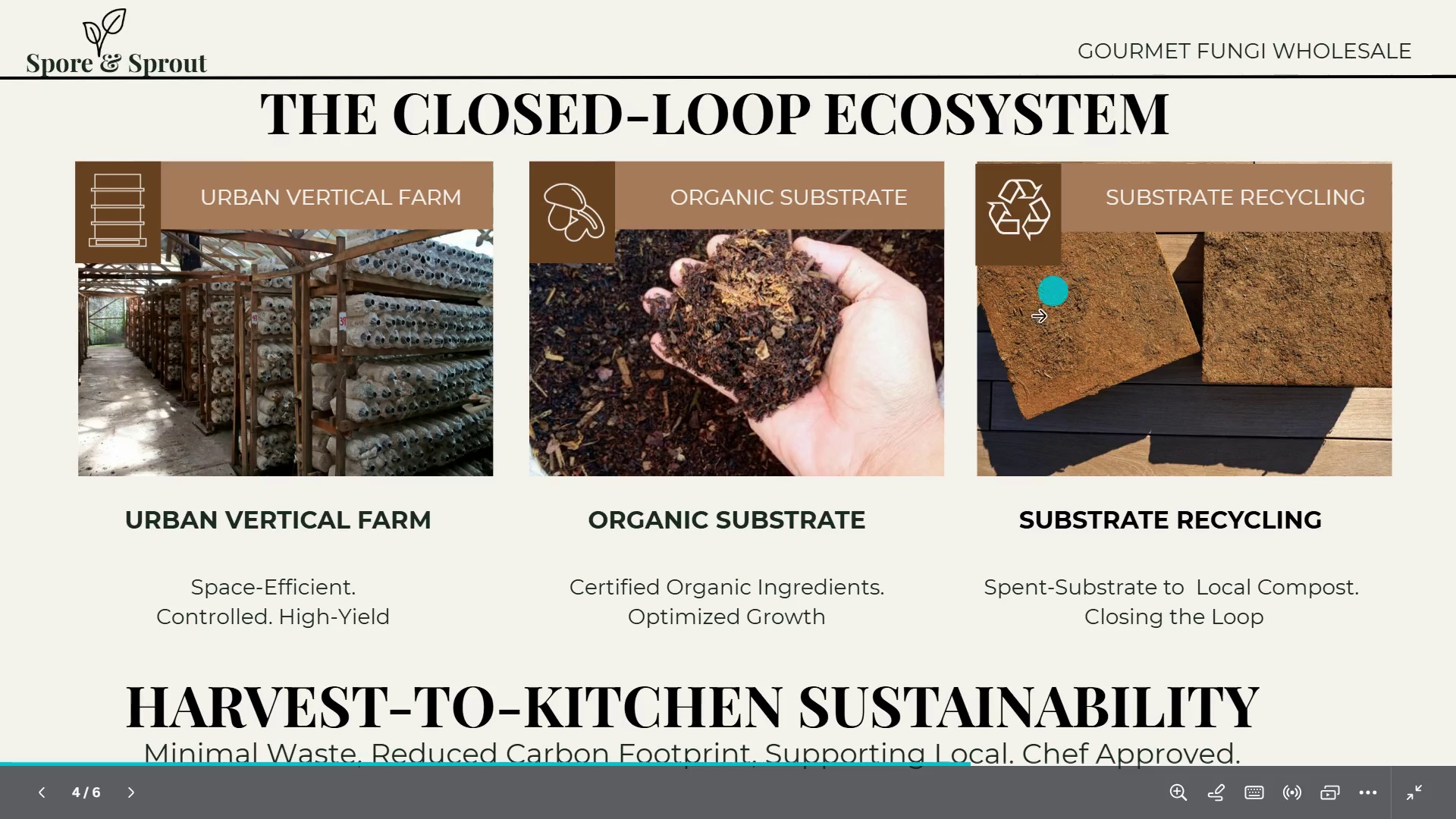 
scroll: coordinate [889, 416], scroll_direction: down, amount: 2.0
 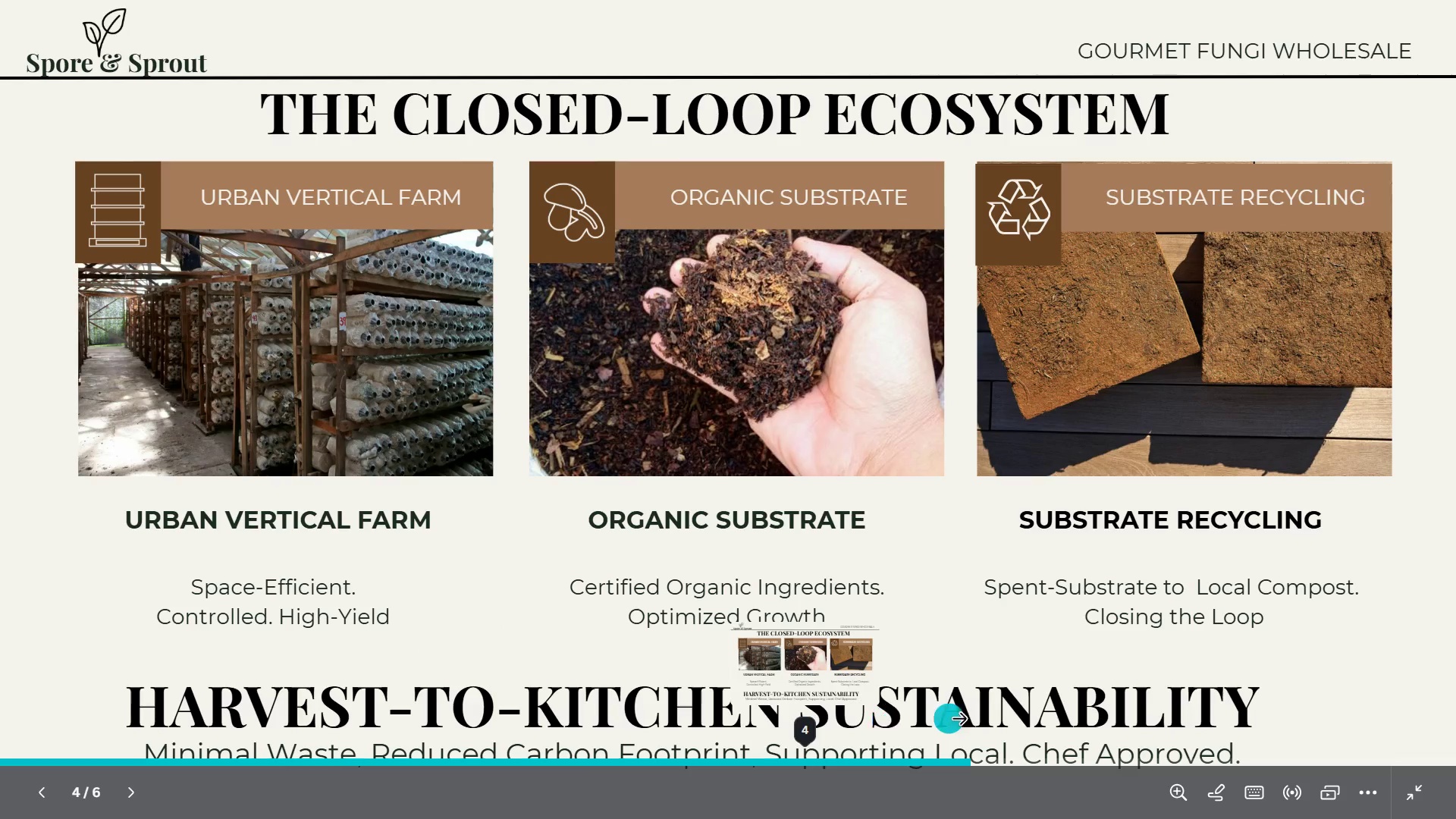 
wait(18.42)
 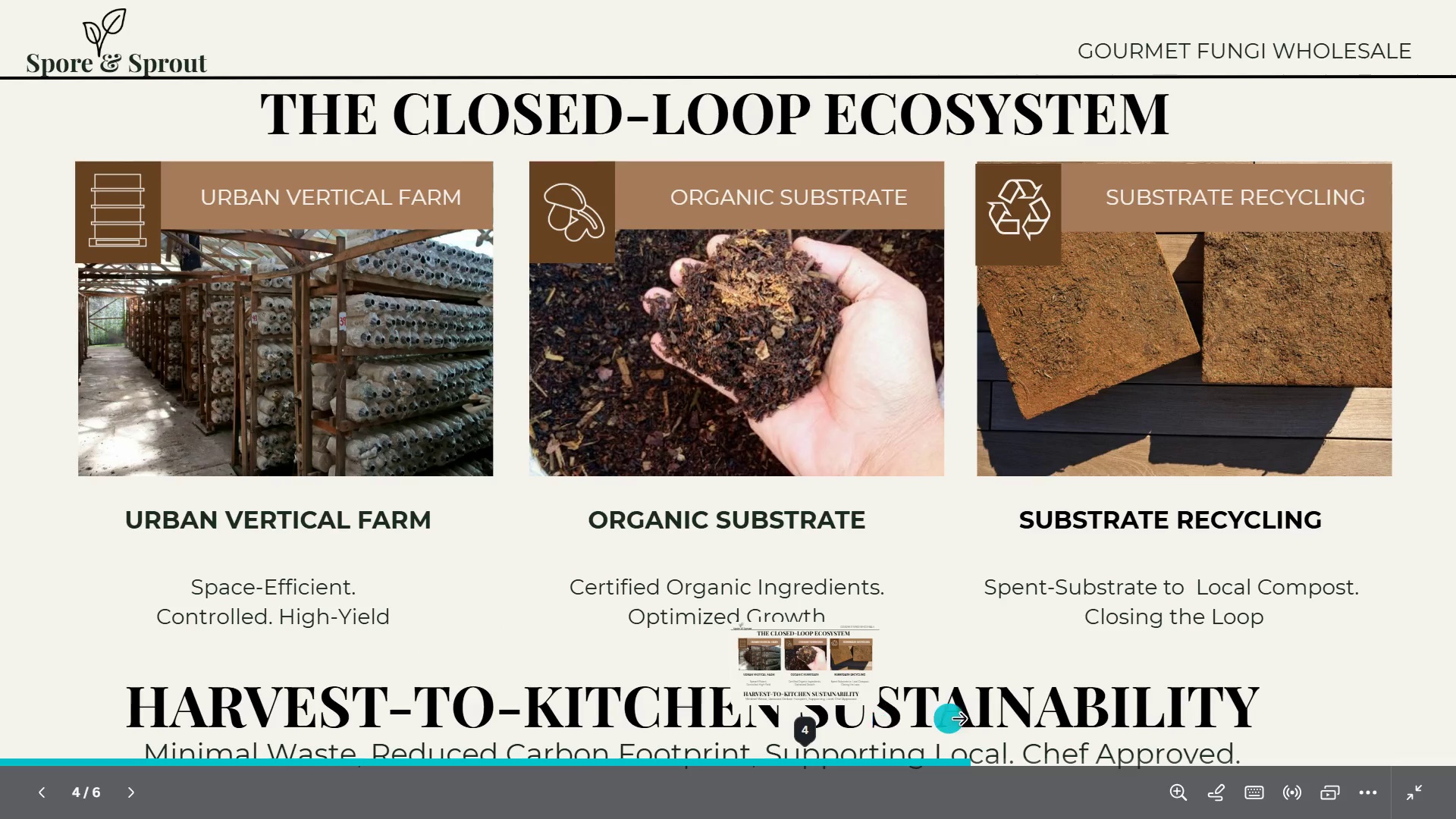 
left_click([1389, 686])
 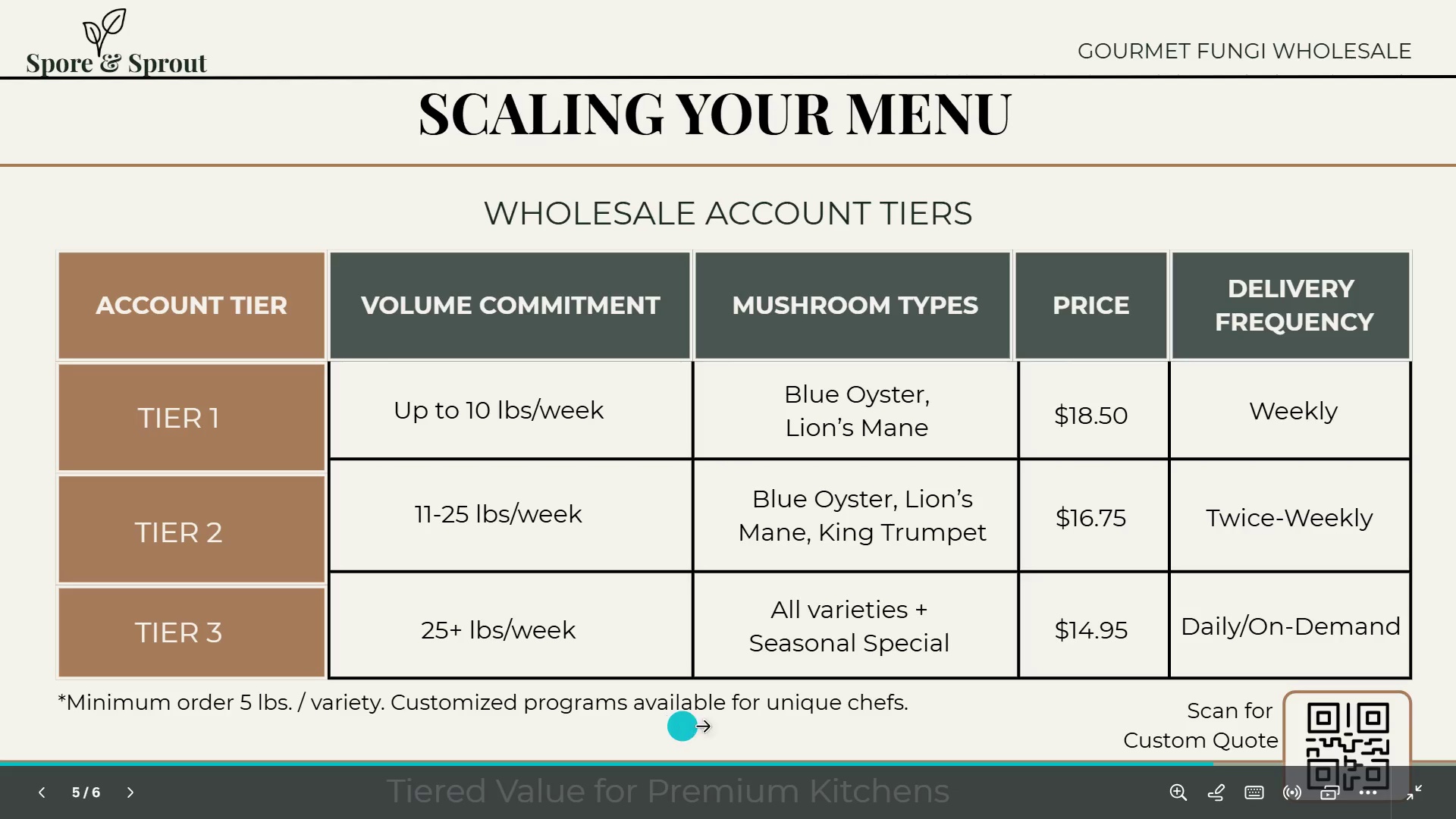 
wait(28.17)
 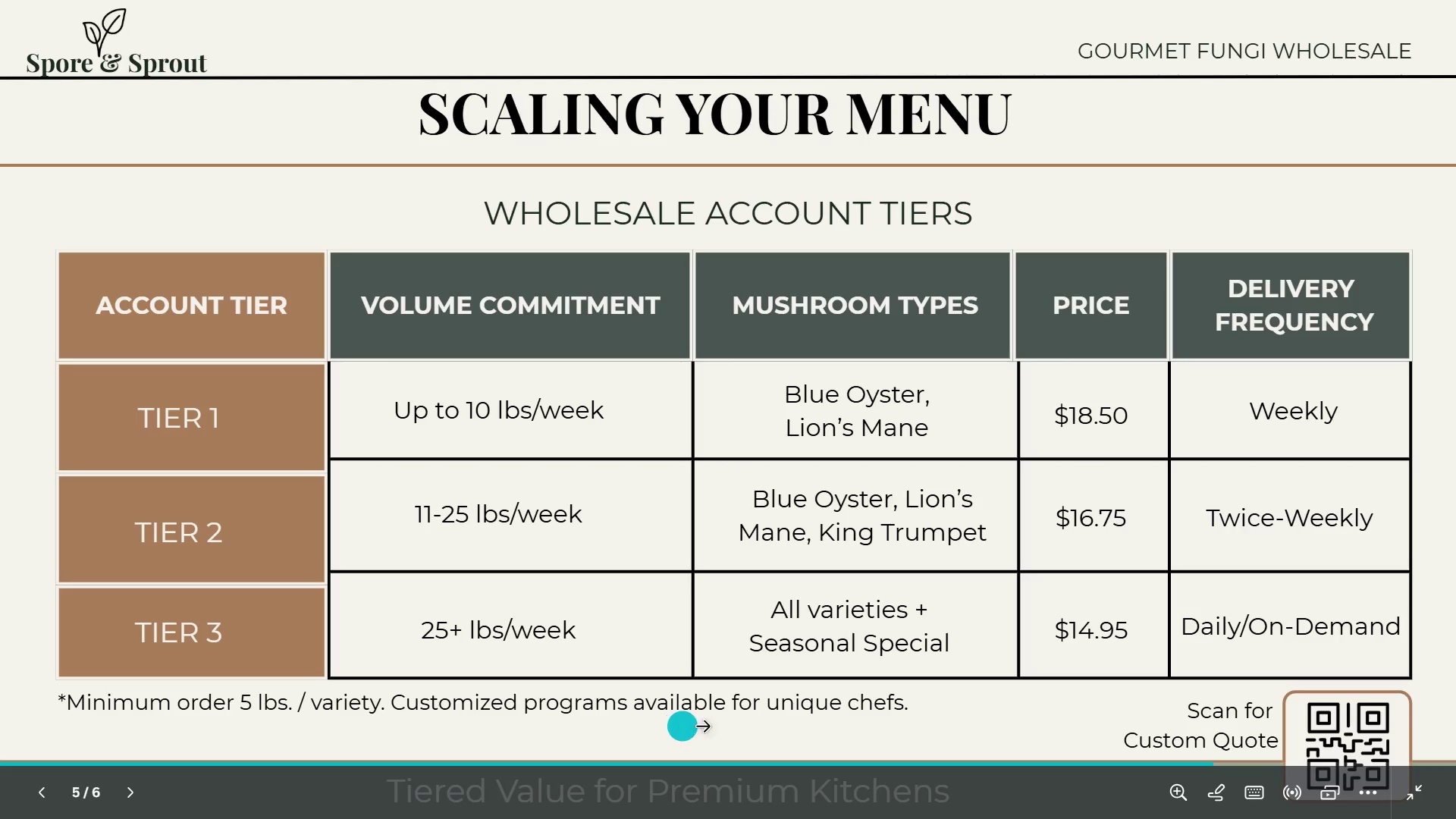 
left_click([1378, 585])
 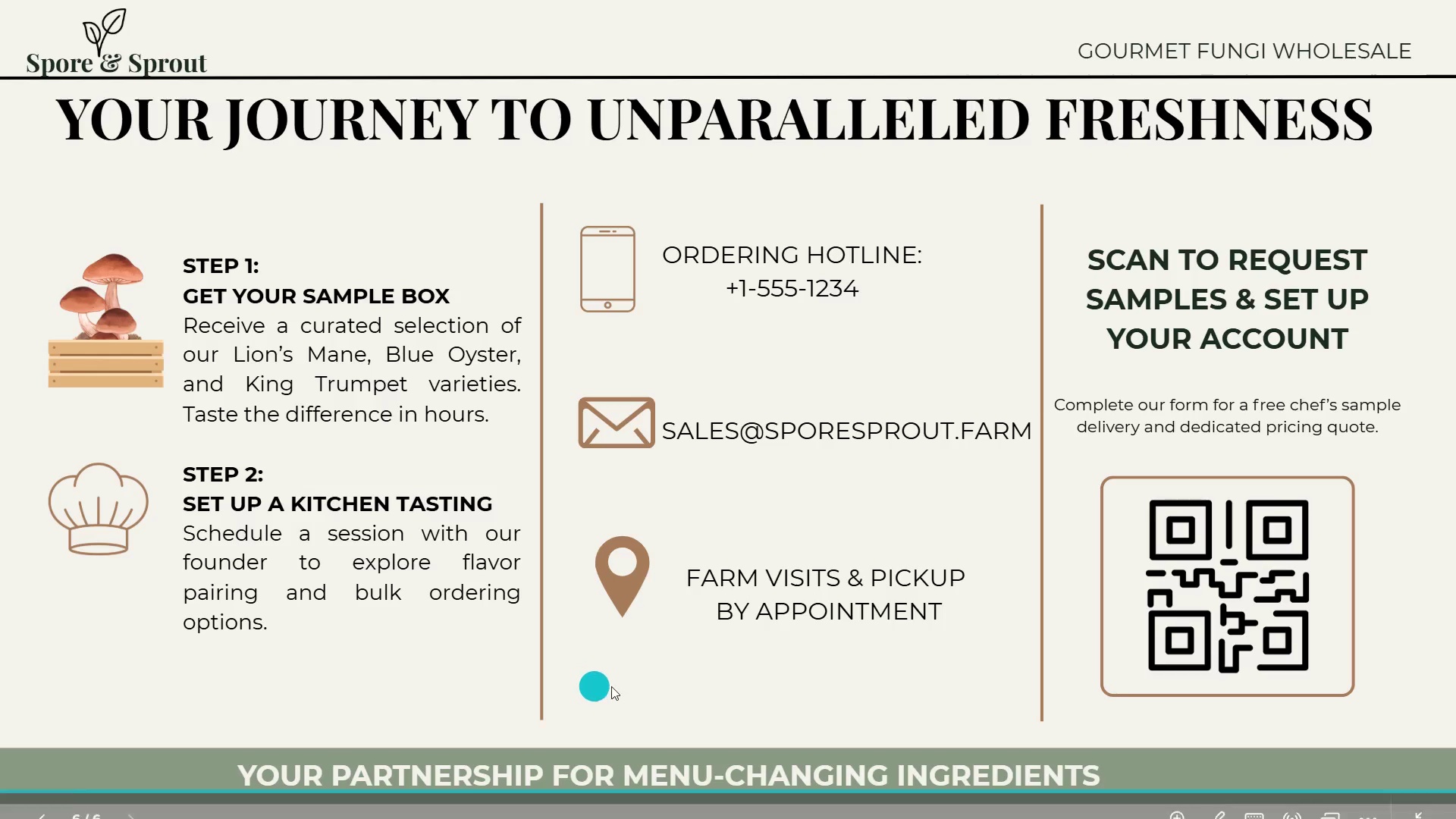 
wait(33.59)
 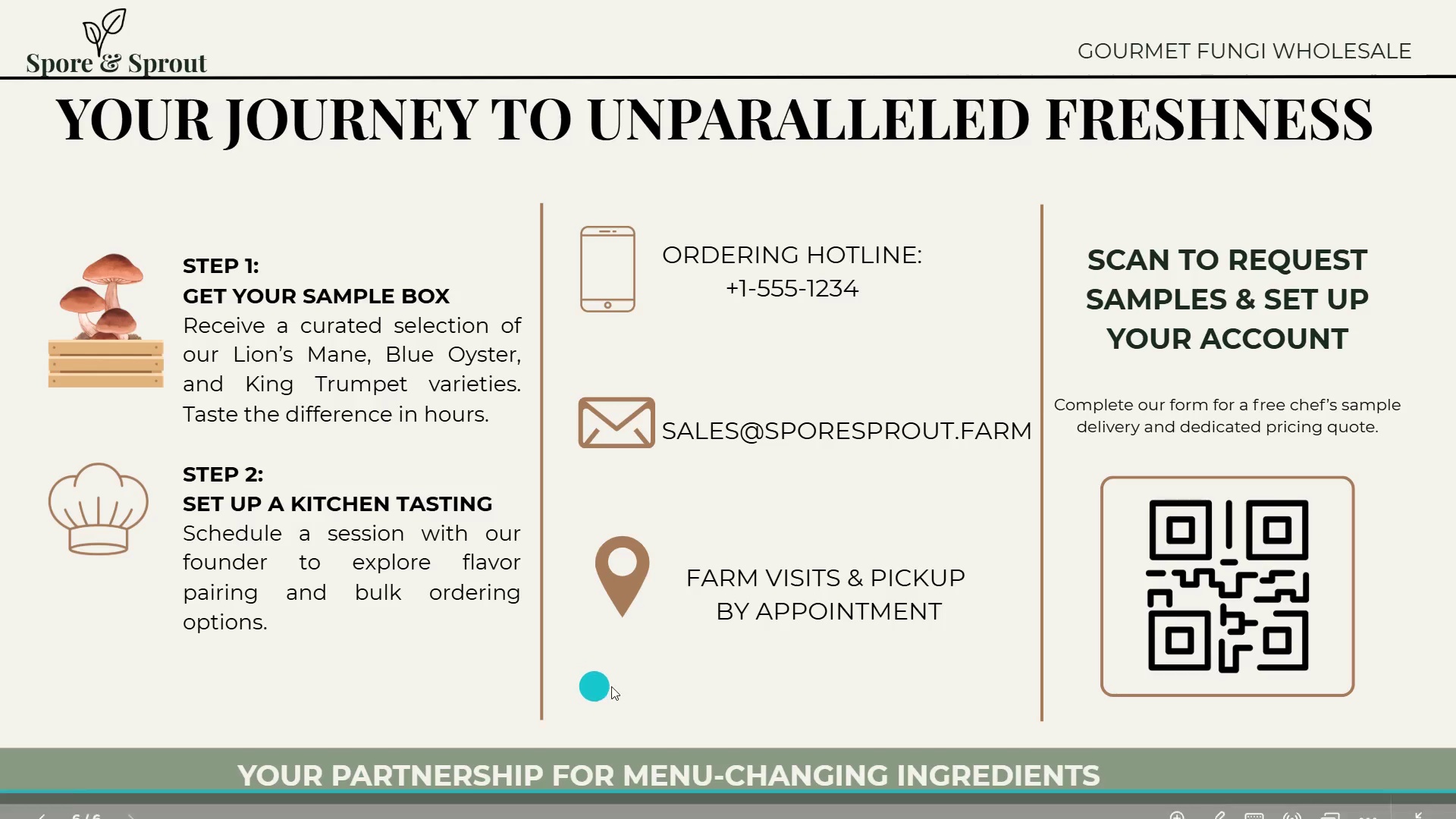 
left_click([1044, 796])